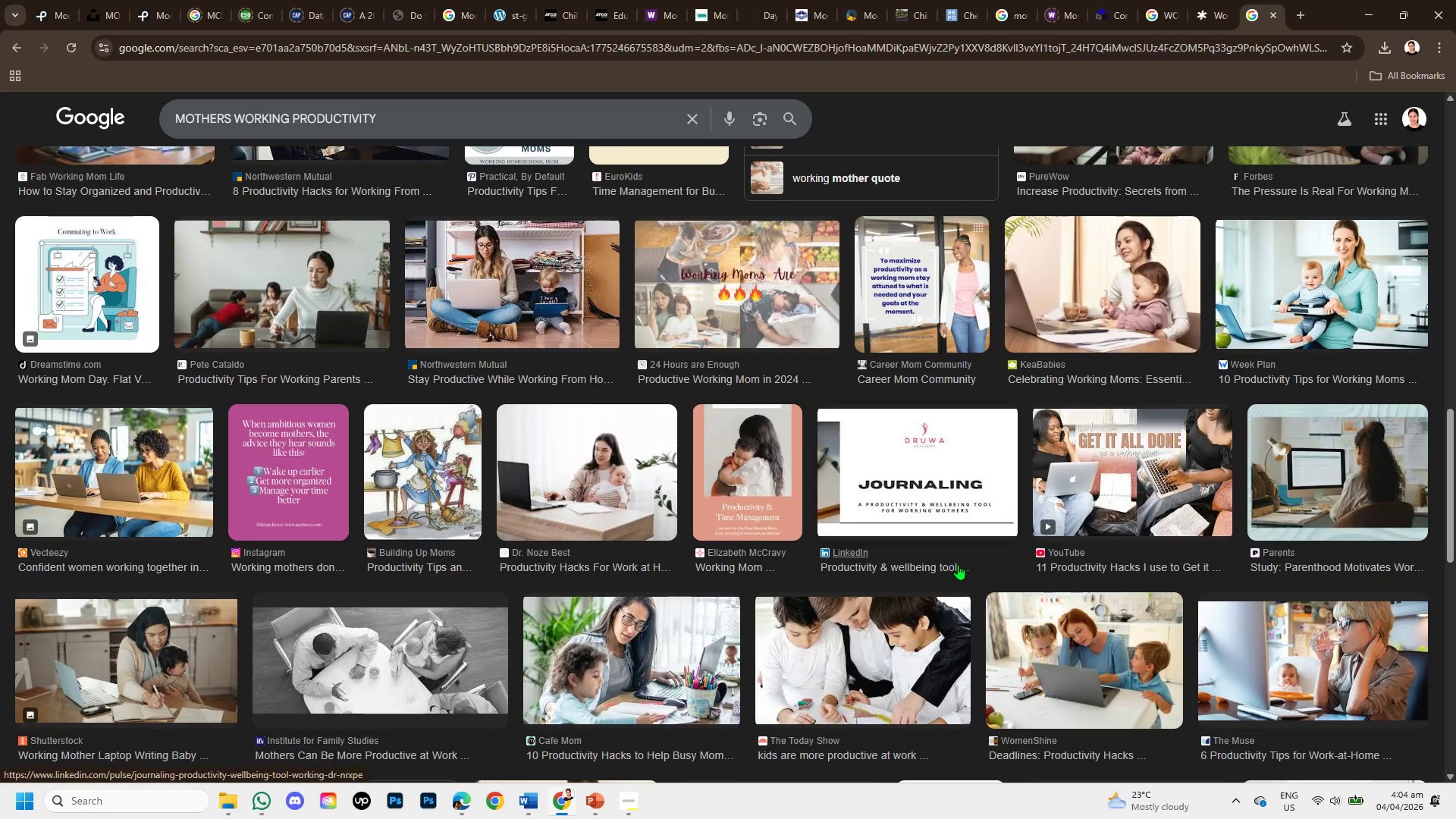 
scroll: coordinate [684, 527], scroll_direction: down, amount: 4.0
 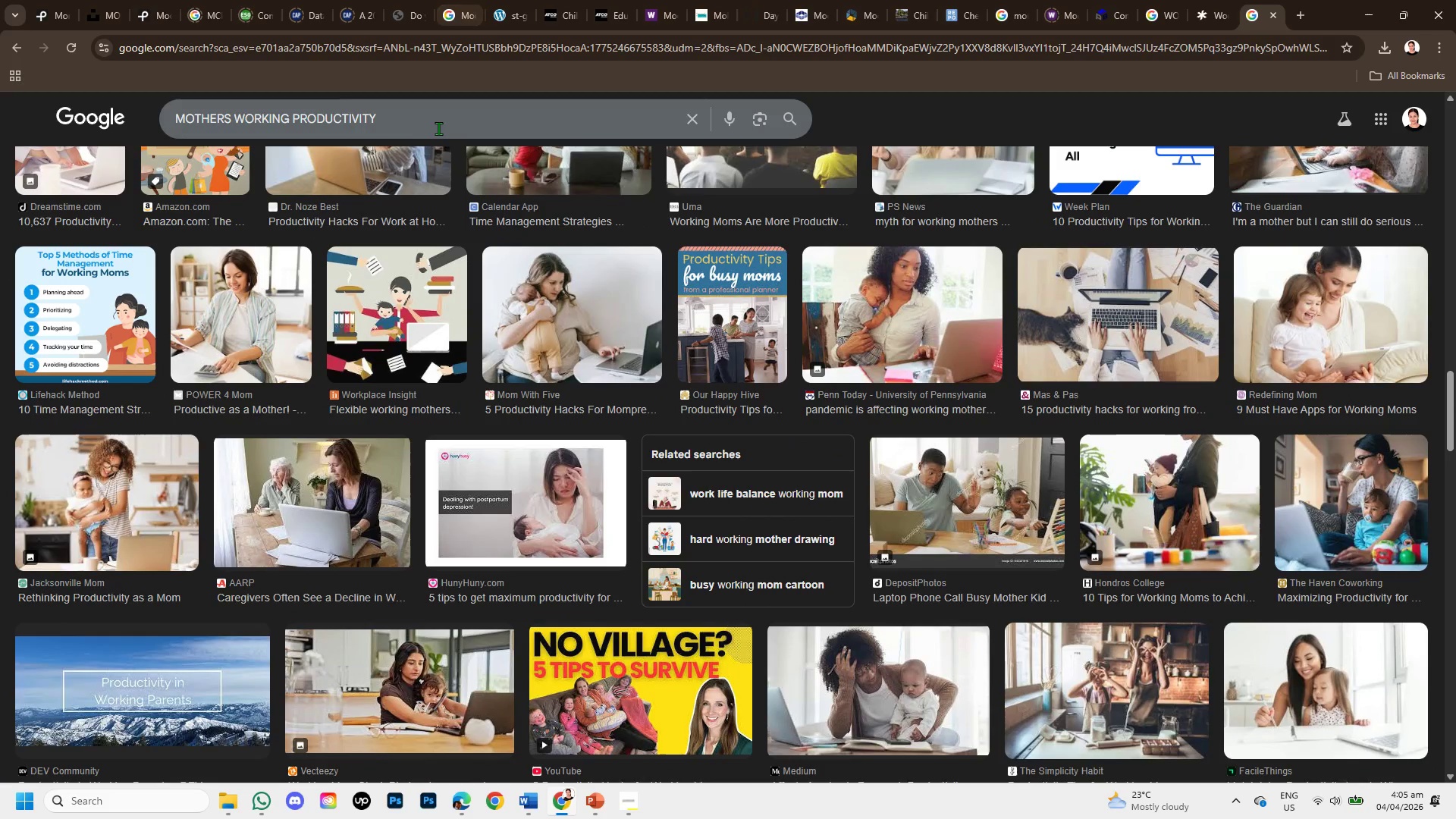 
left_click([410, 122])
 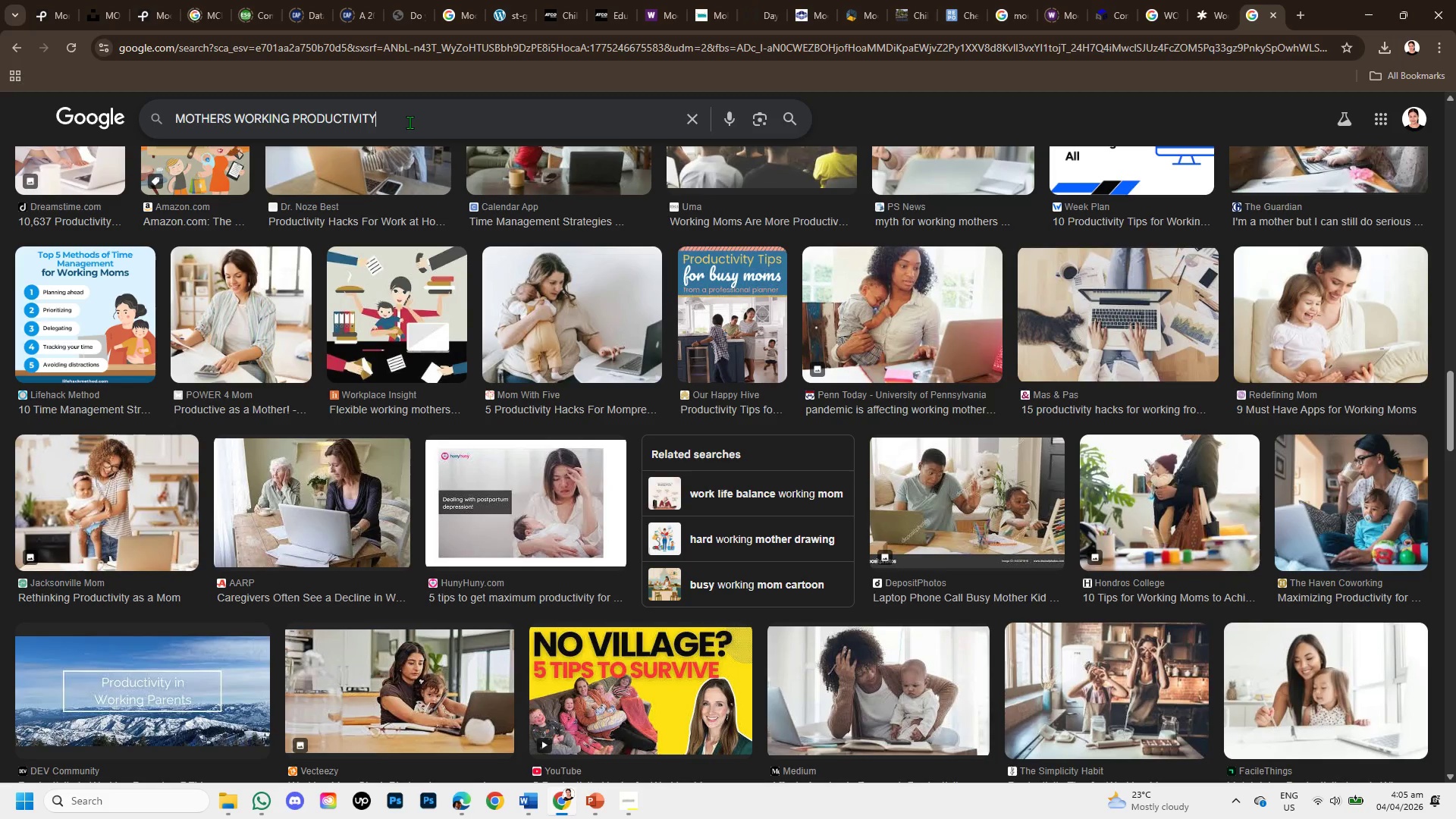 
type( WITH CHILDCARE )
 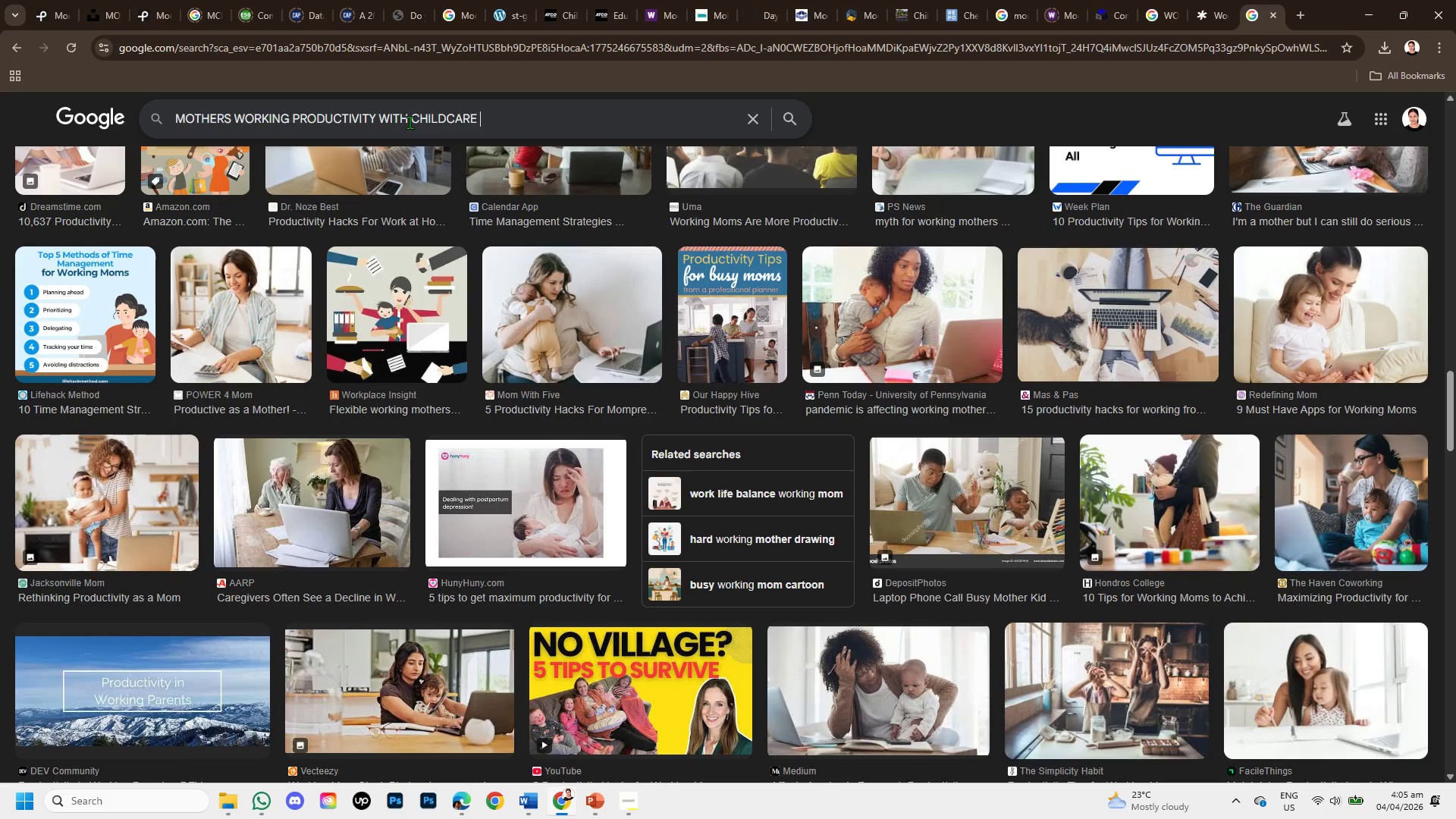 
key(Enter)
 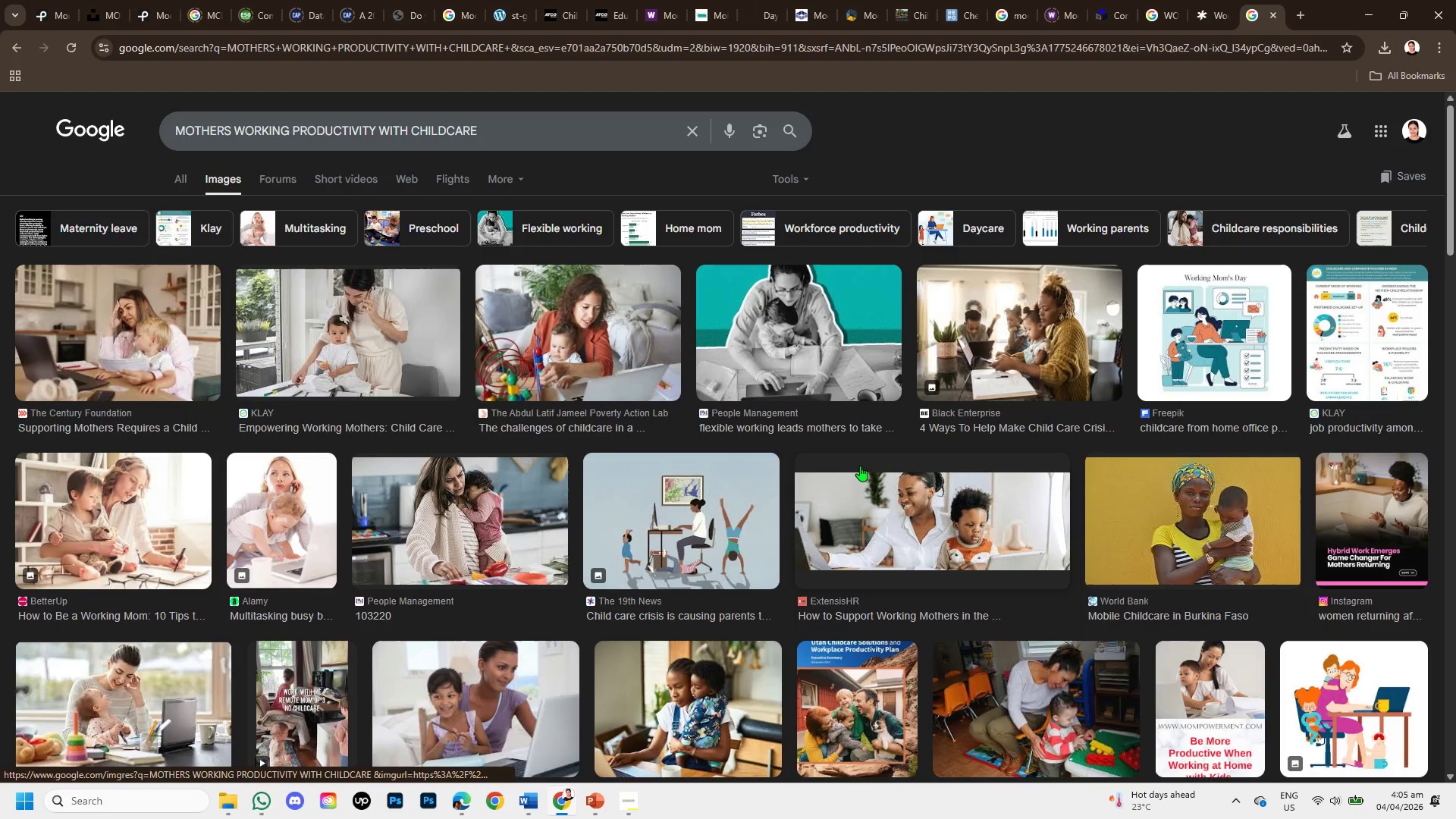 
wait(6.98)
 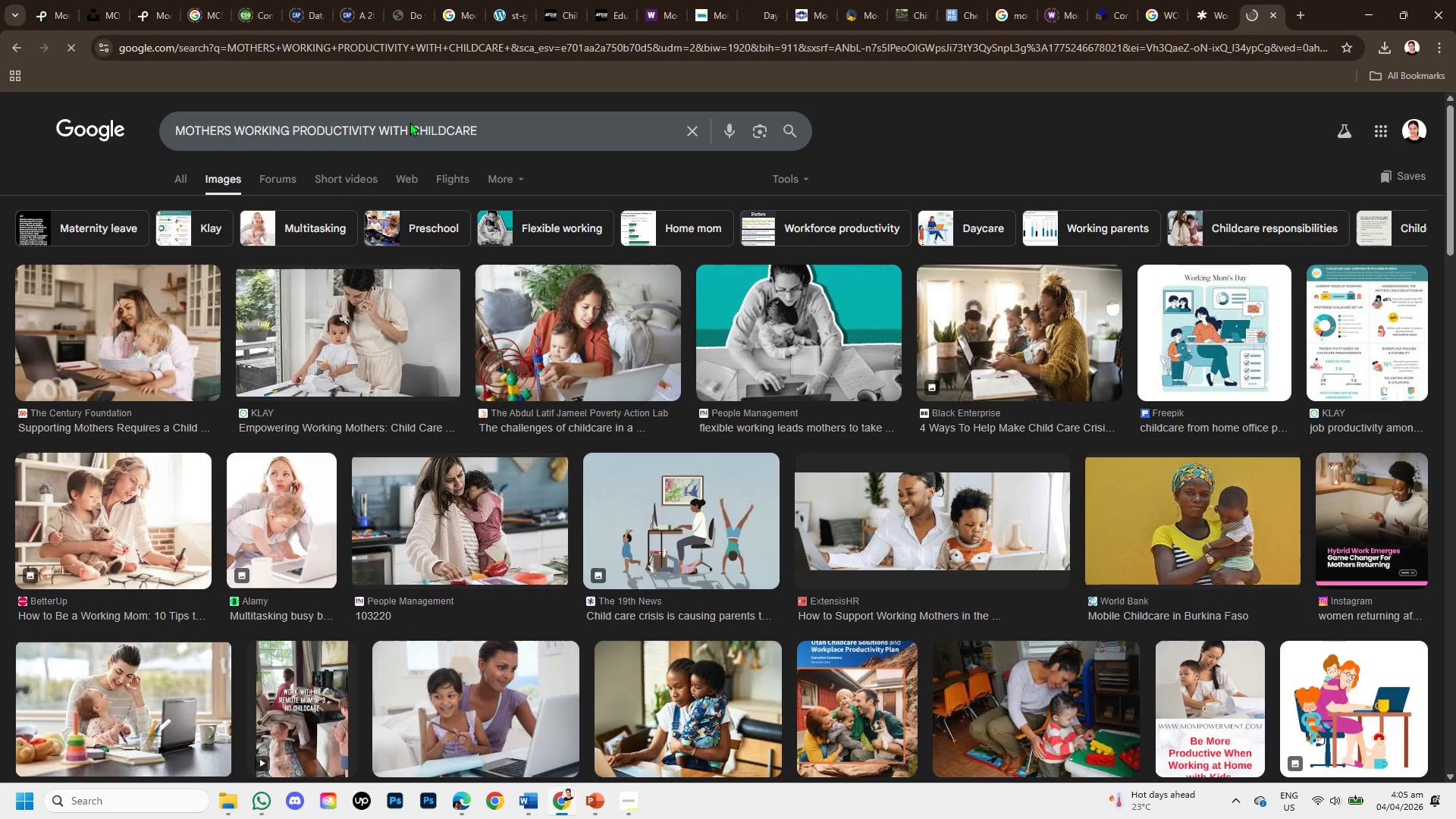 
scroll: coordinate [959, 452], scroll_direction: down, amount: 7.0
 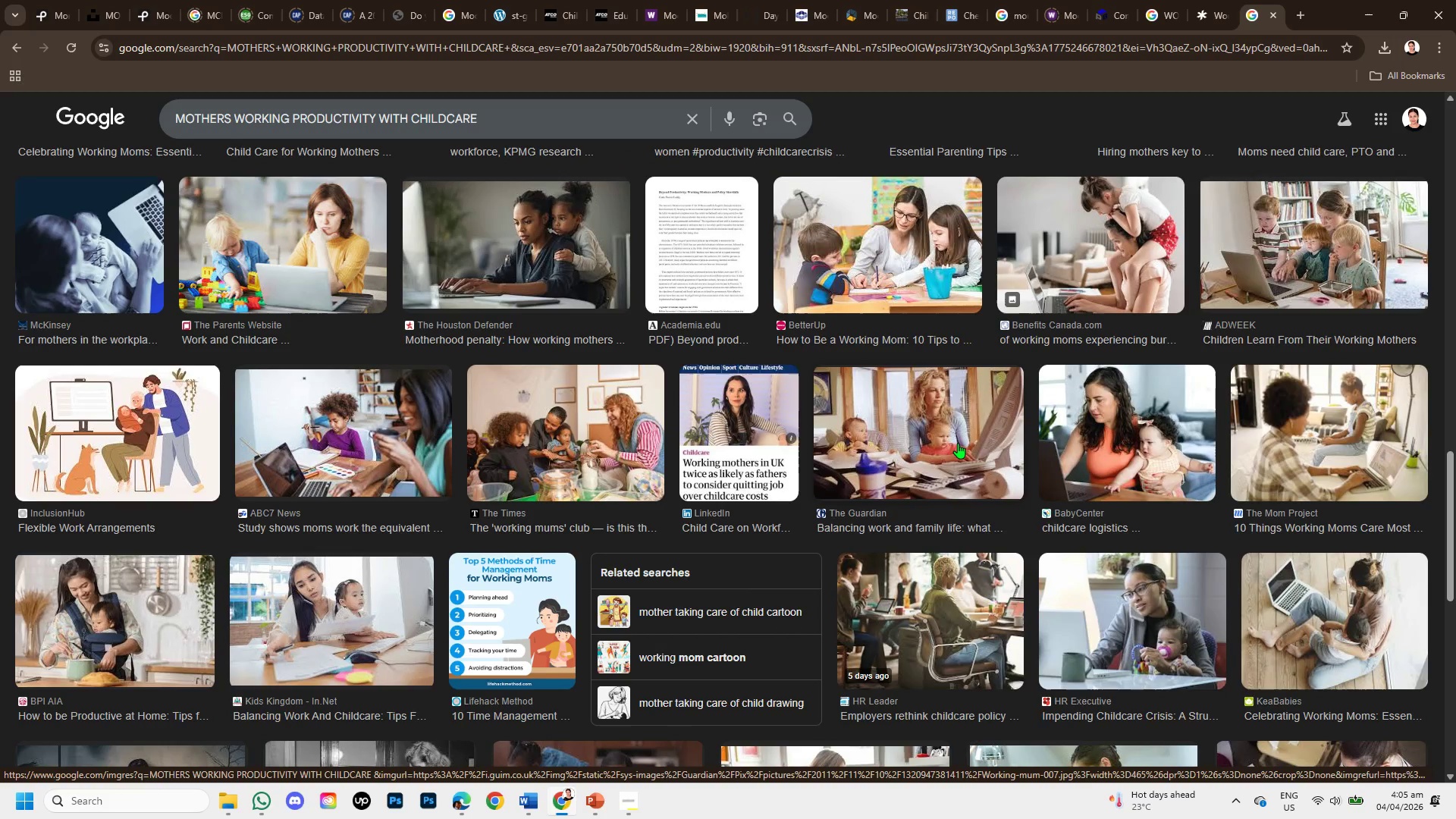 
scroll: coordinate [982, 445], scroll_direction: down, amount: 5.0
 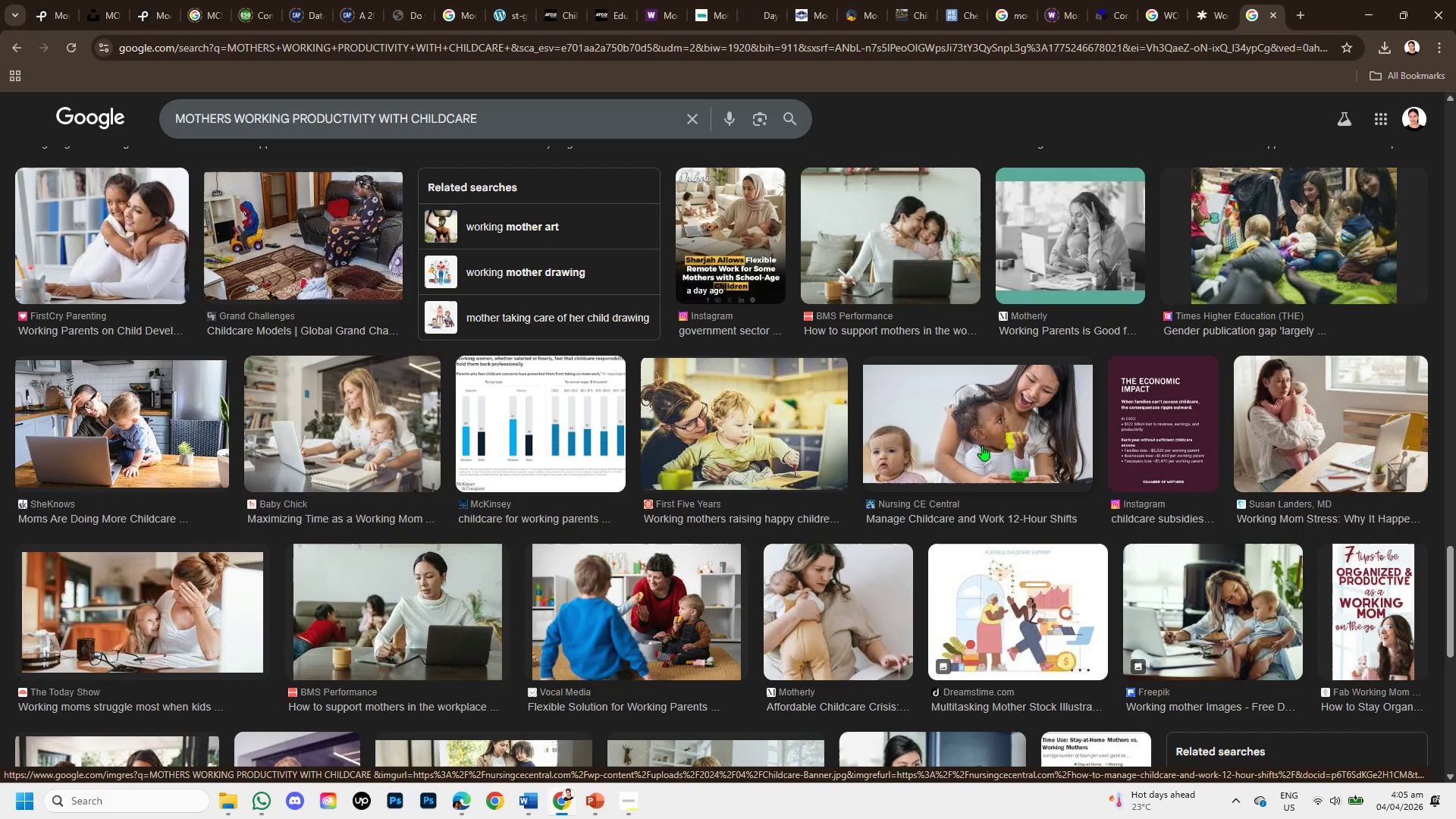 
scroll: coordinate [982, 445], scroll_direction: down, amount: 1.0
 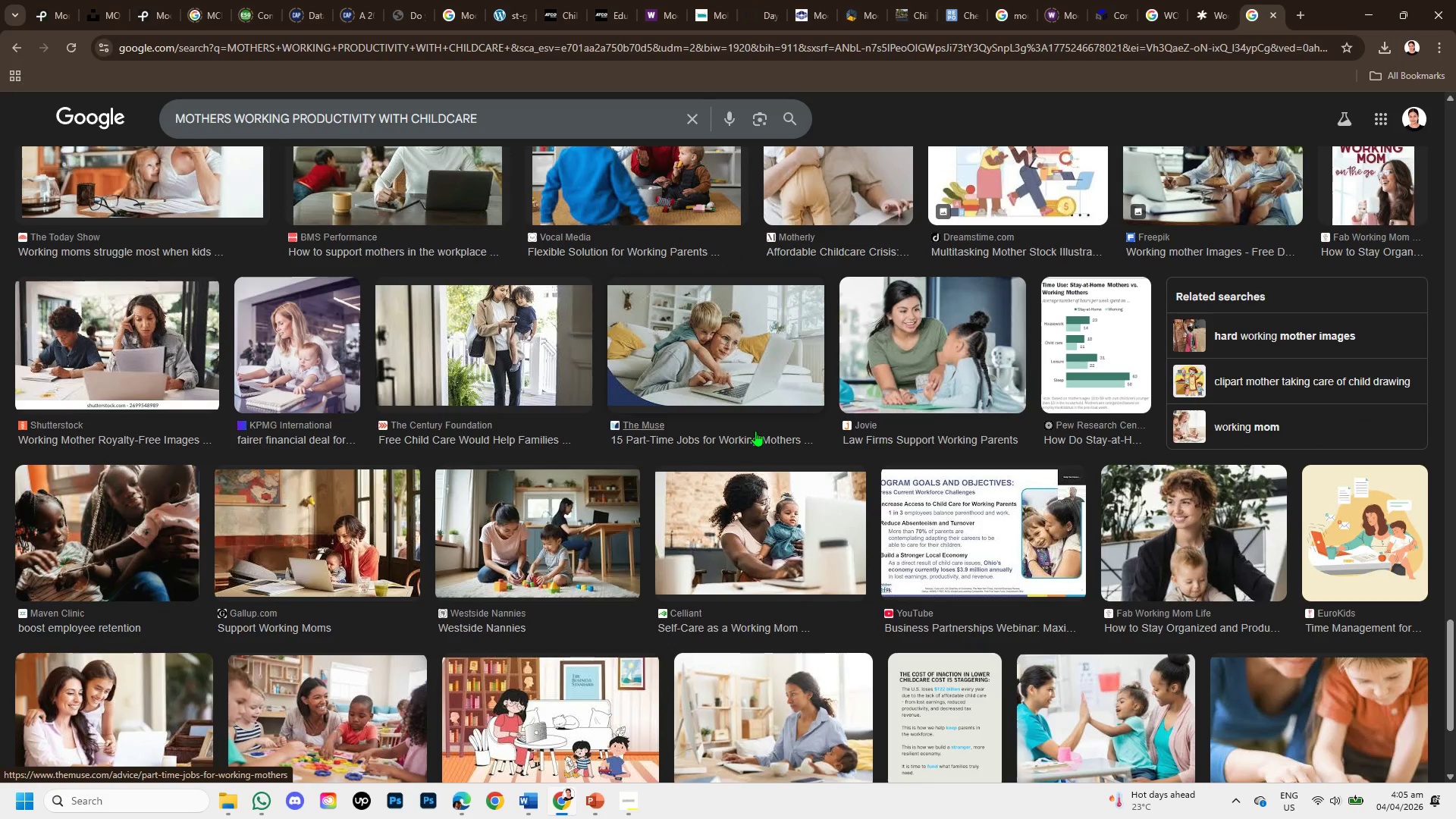 
wait(6.71)
 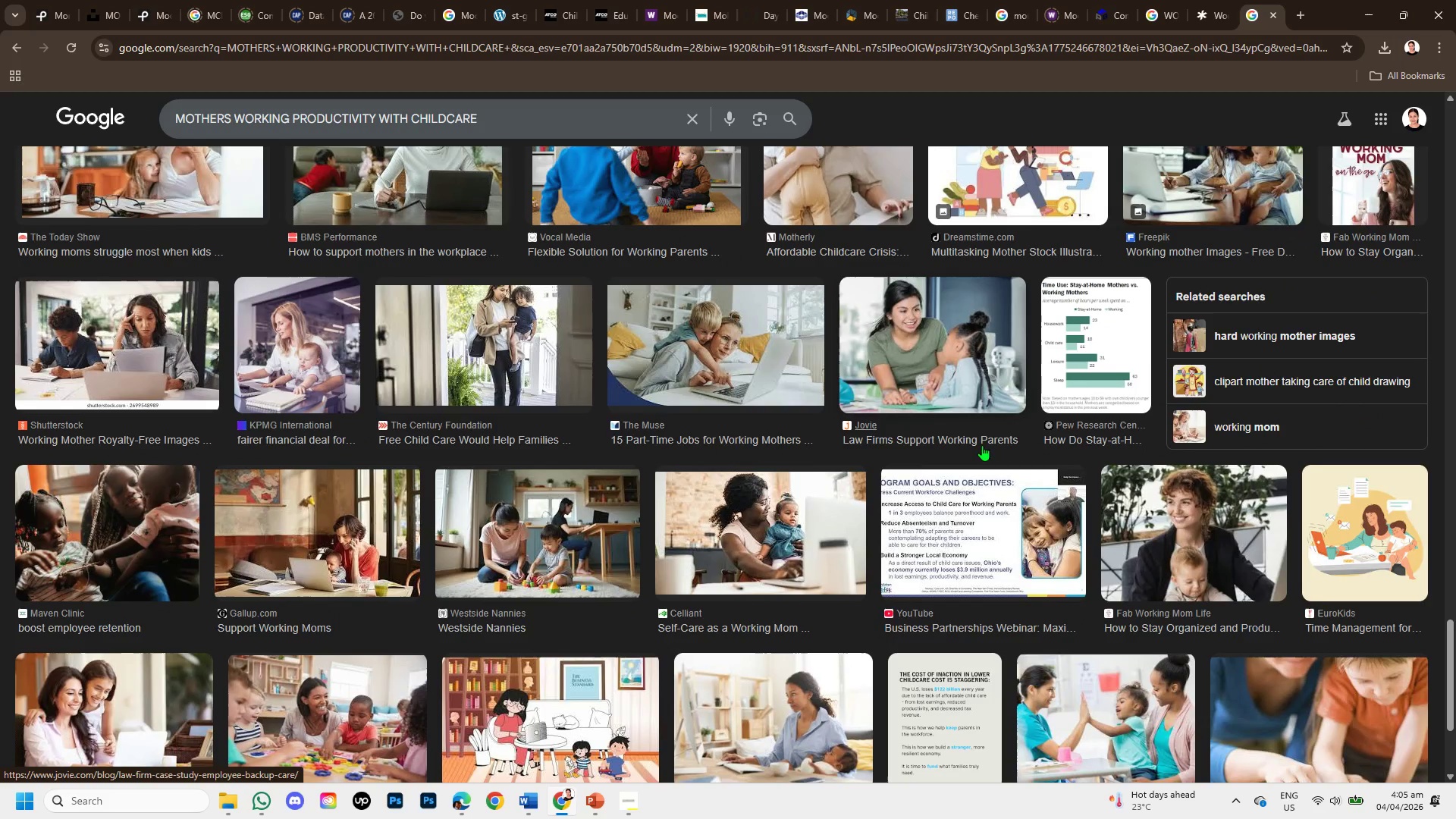 
scroll: coordinate [759, 473], scroll_direction: down, amount: 1.0
 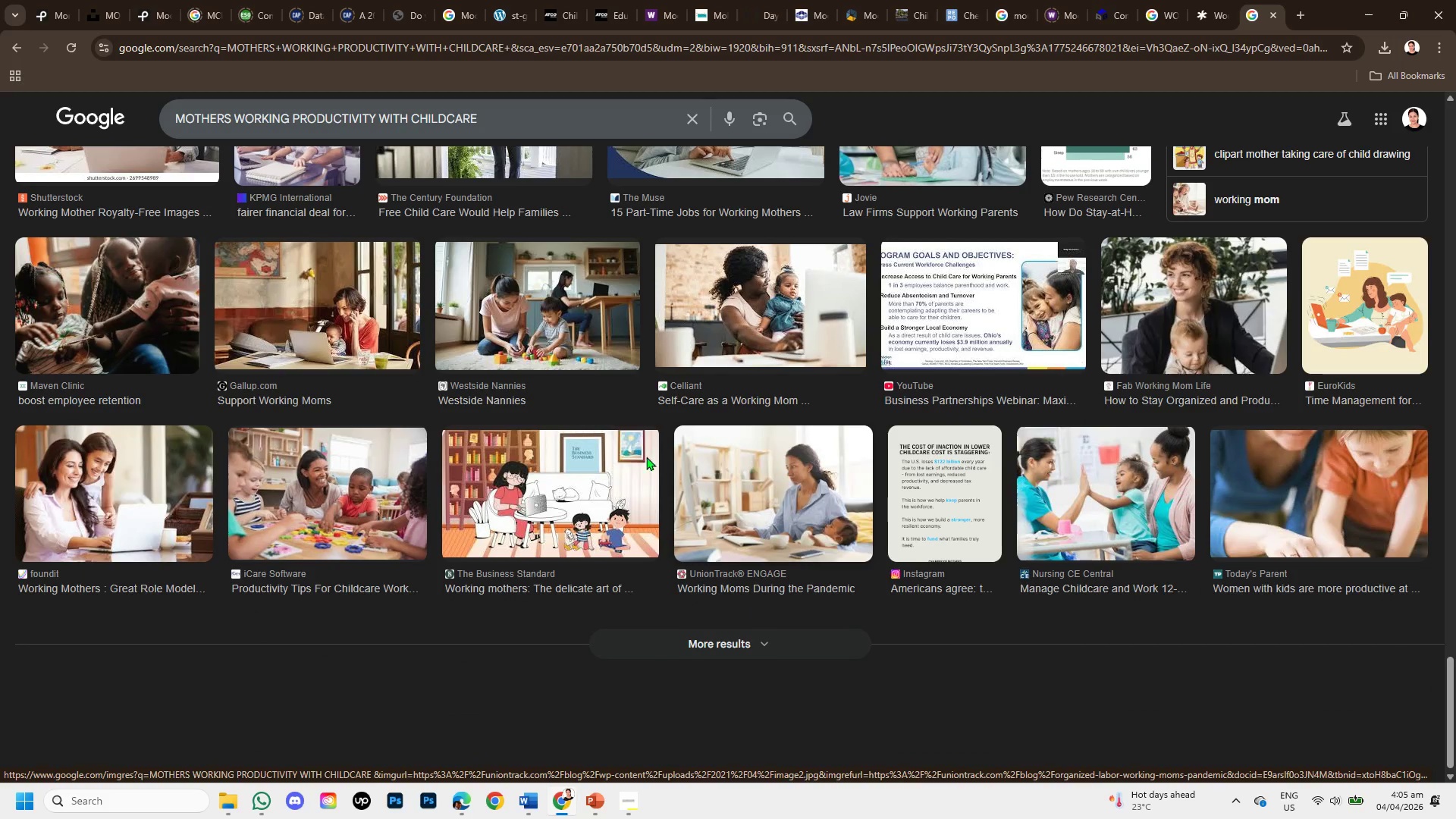 
scroll: coordinate [915, 404], scroll_direction: up, amount: 22.0
 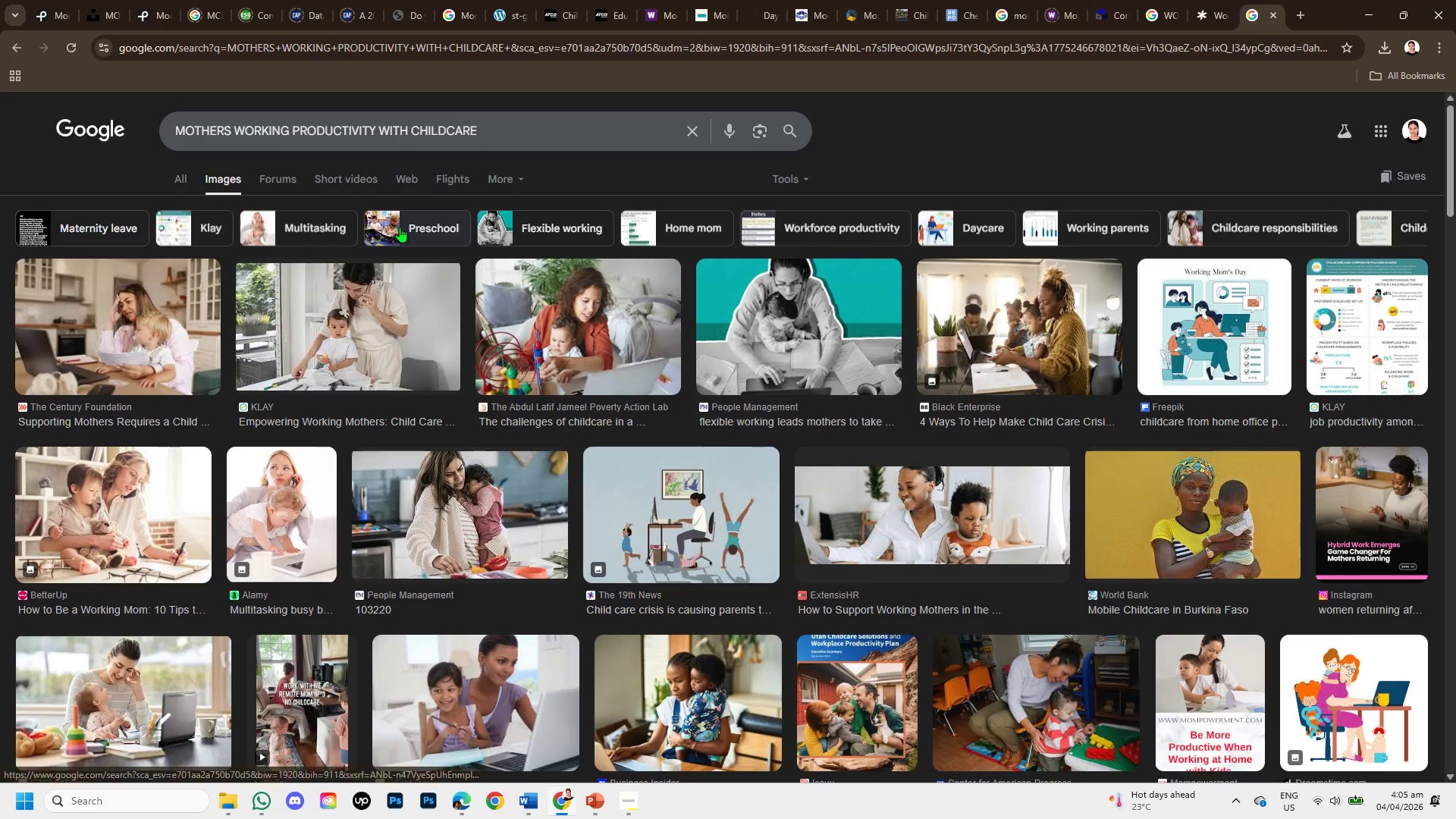 
left_click([421, 225])
 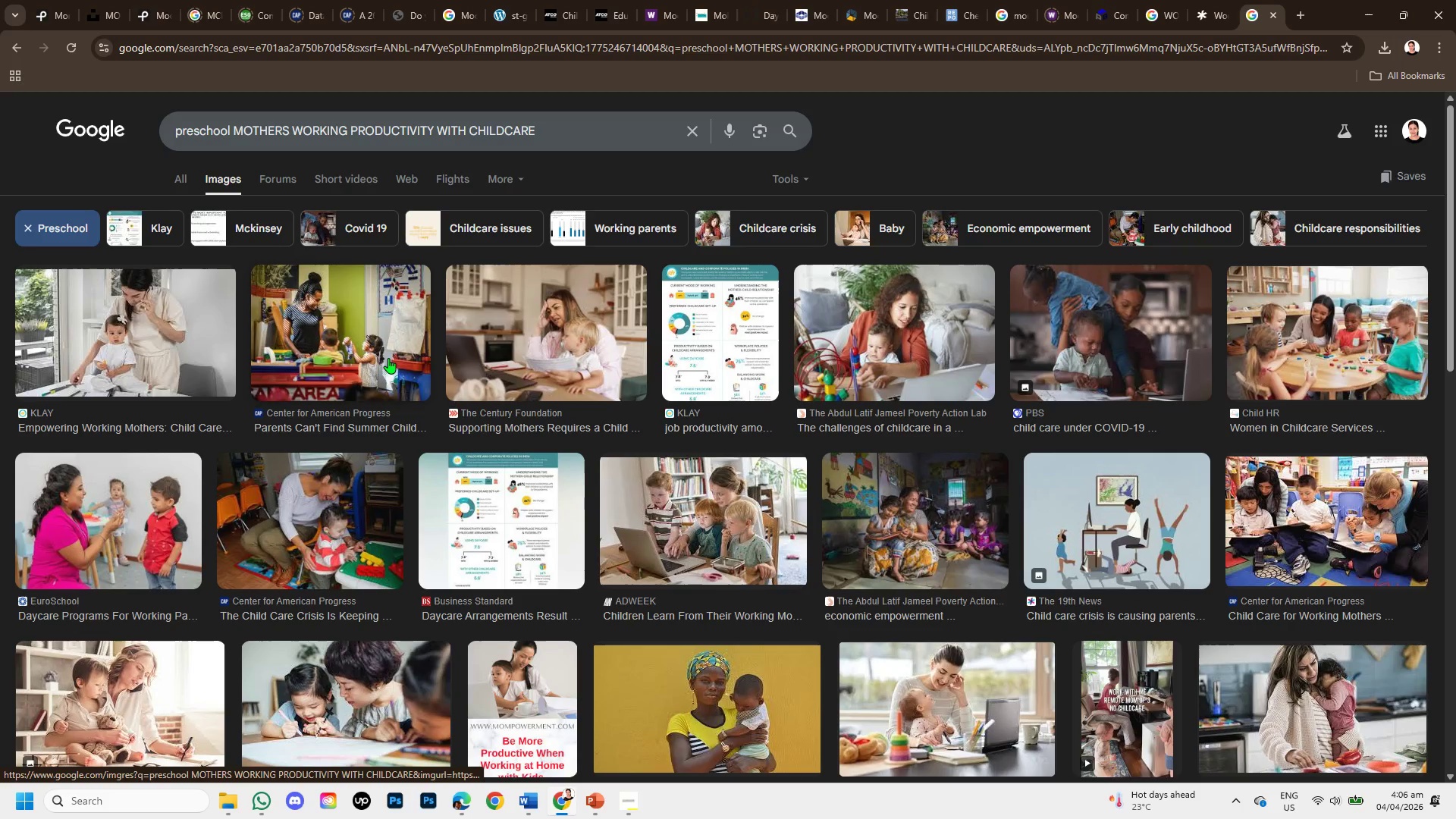 
wait(8.81)
 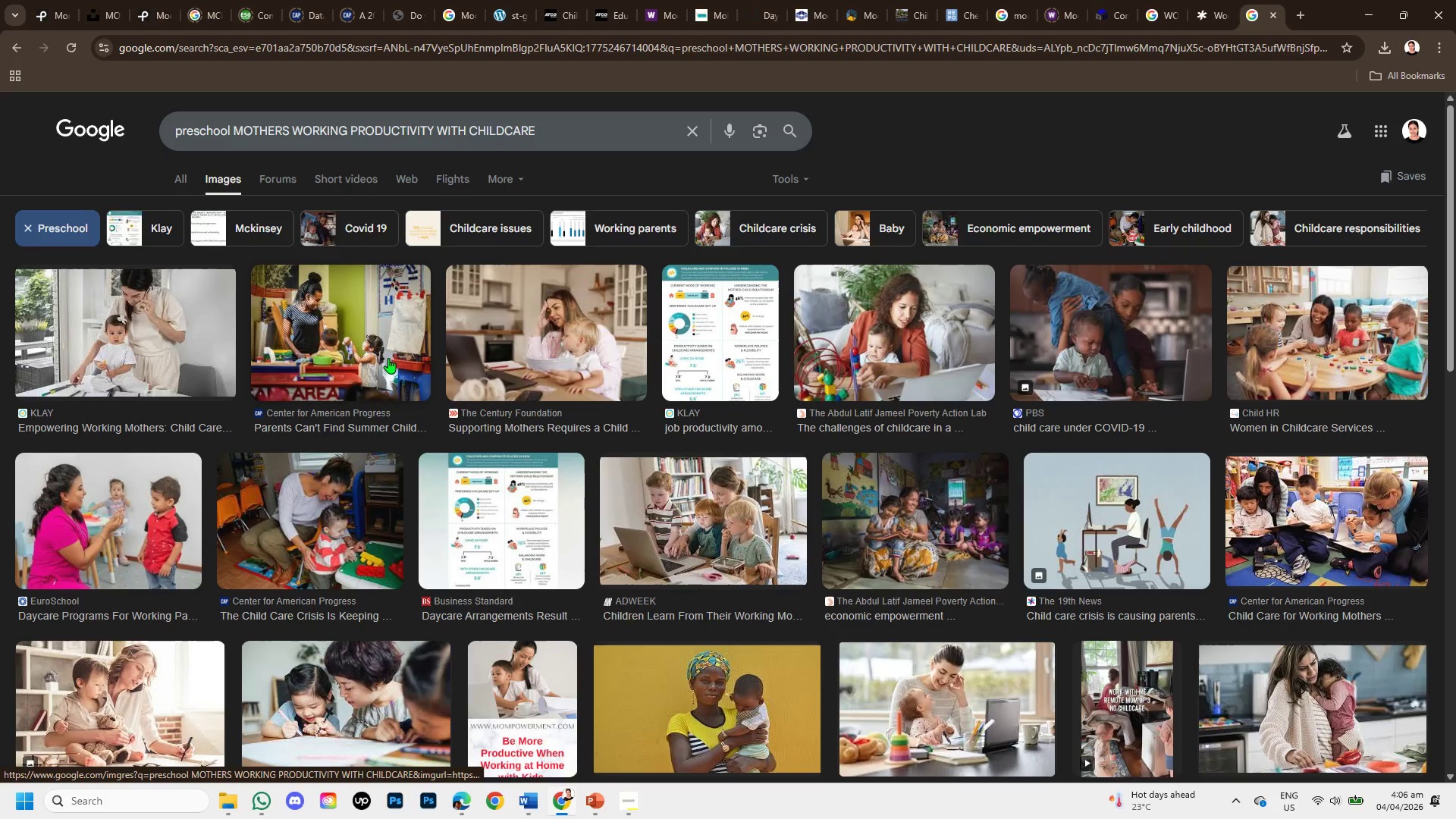 
left_click([621, 0])
 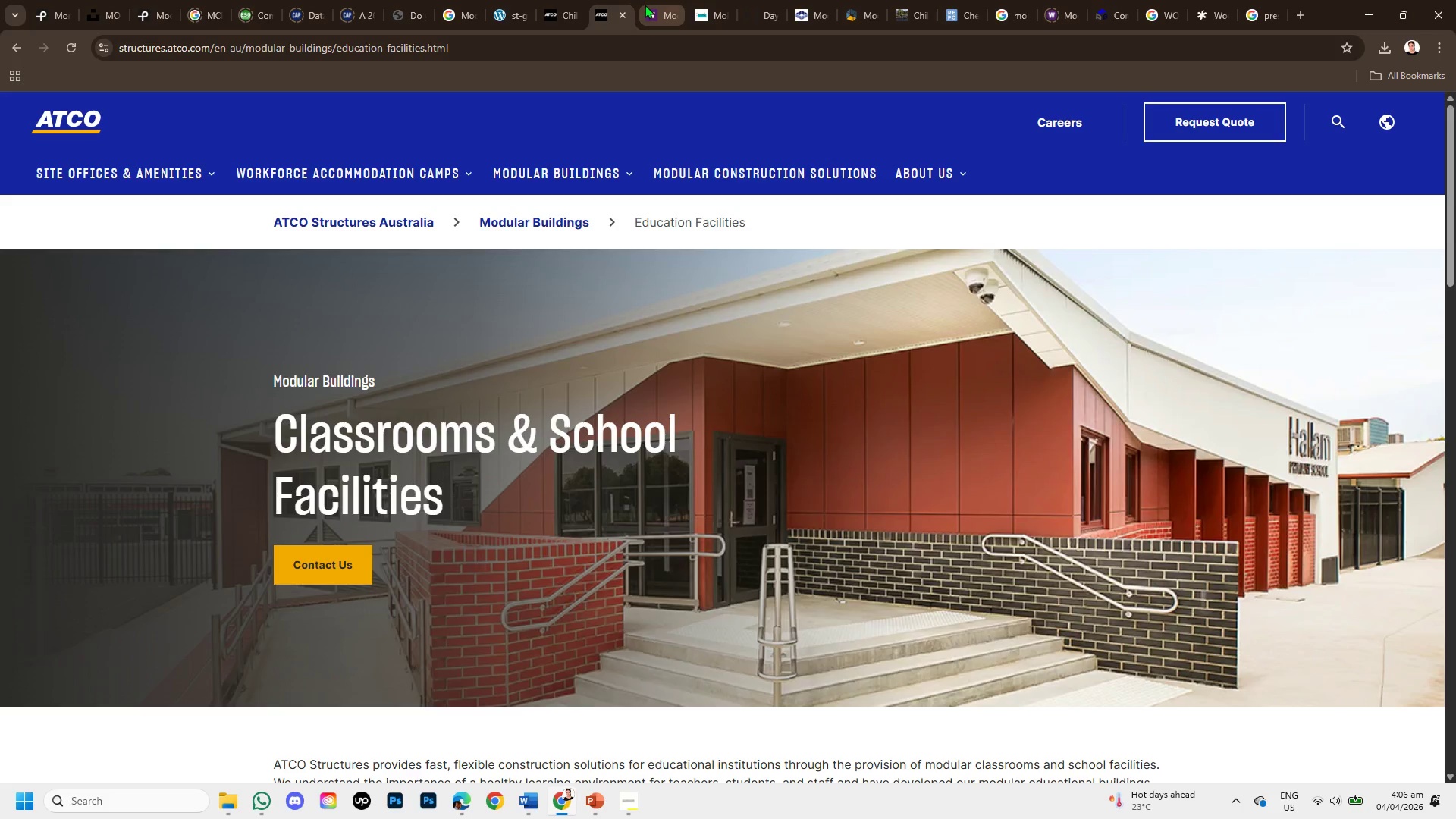 
left_click([646, 5])
 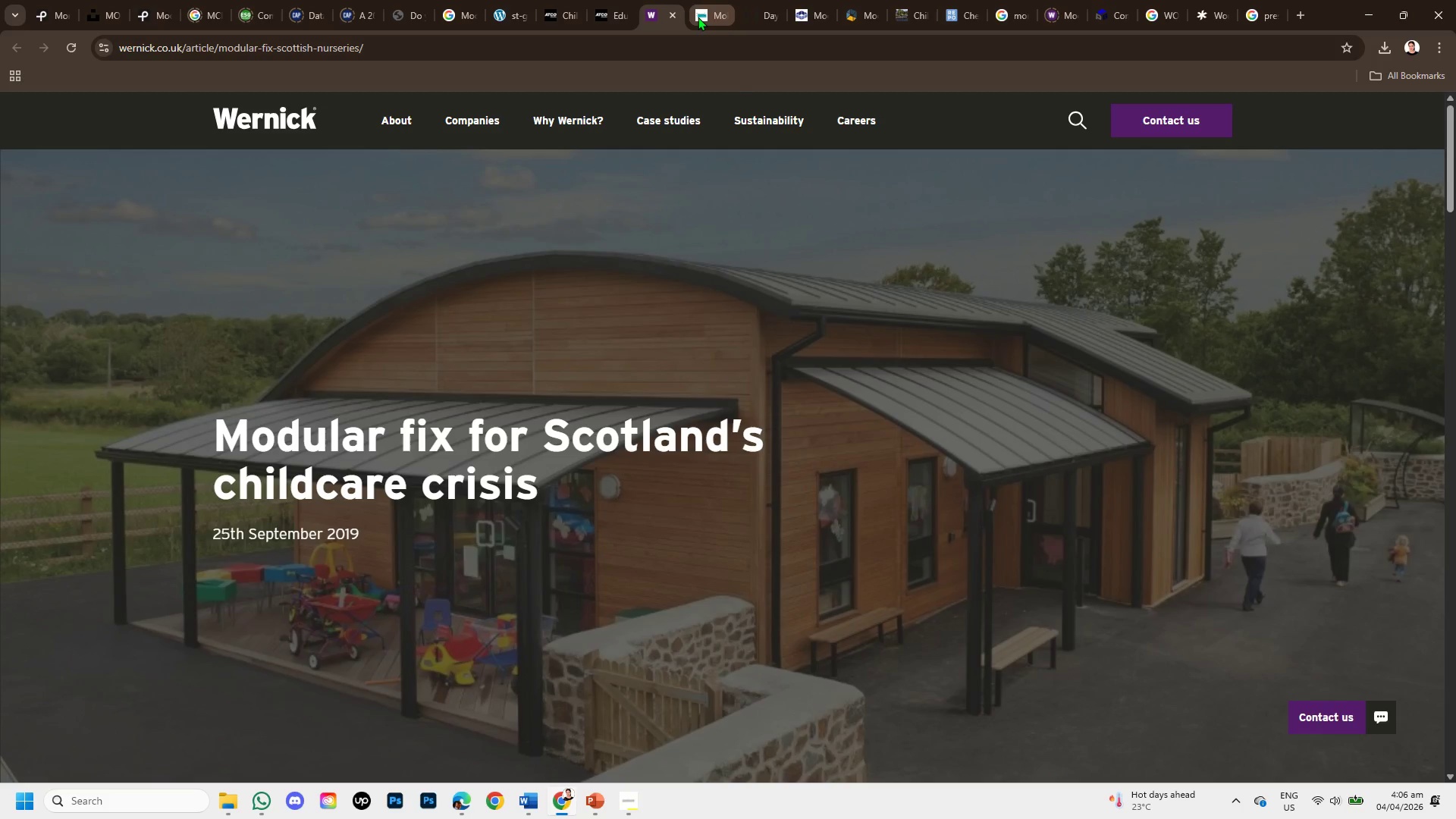 
left_click([699, 0])
 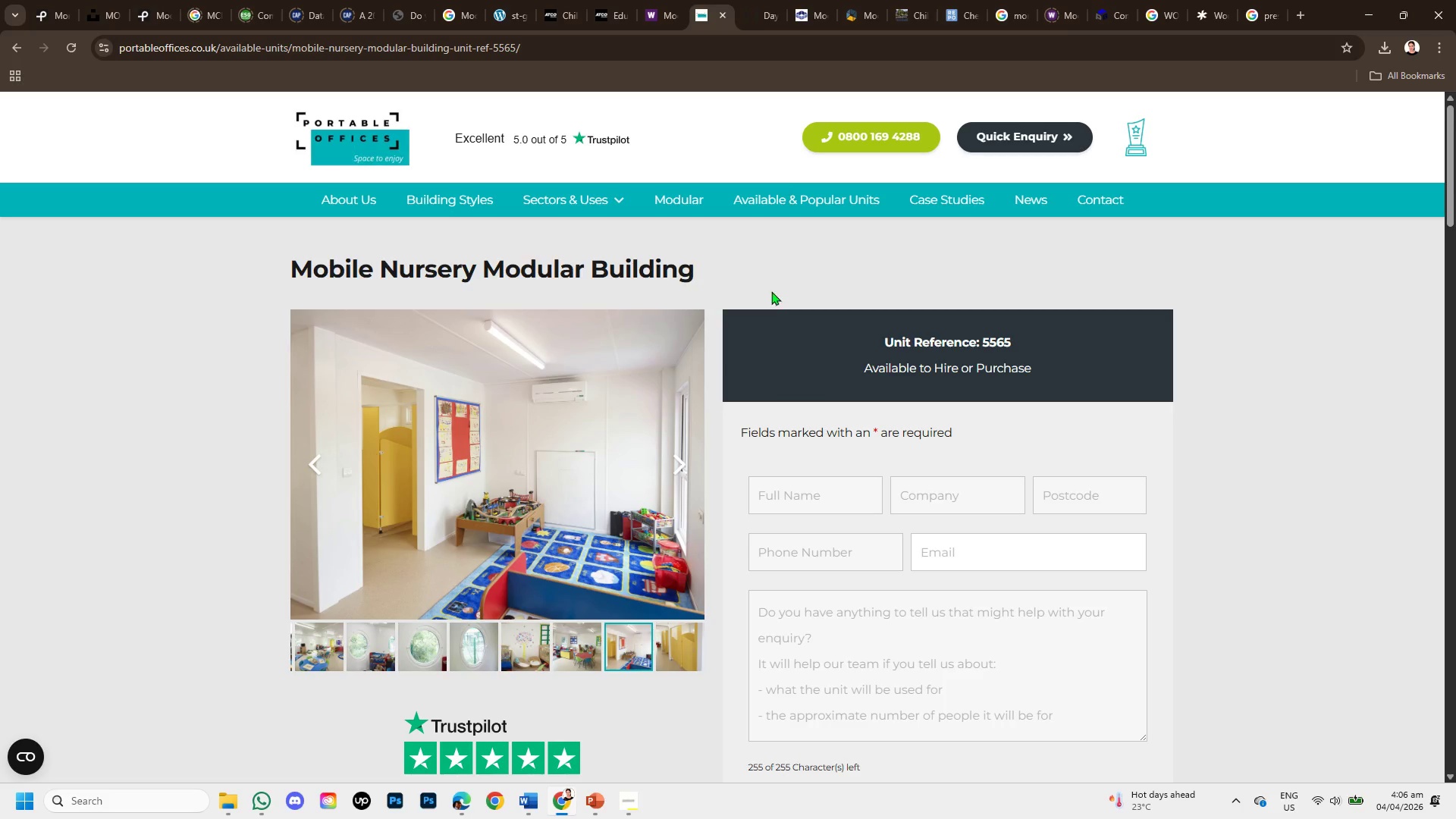 
scroll: coordinate [760, 350], scroll_direction: down, amount: 14.0
 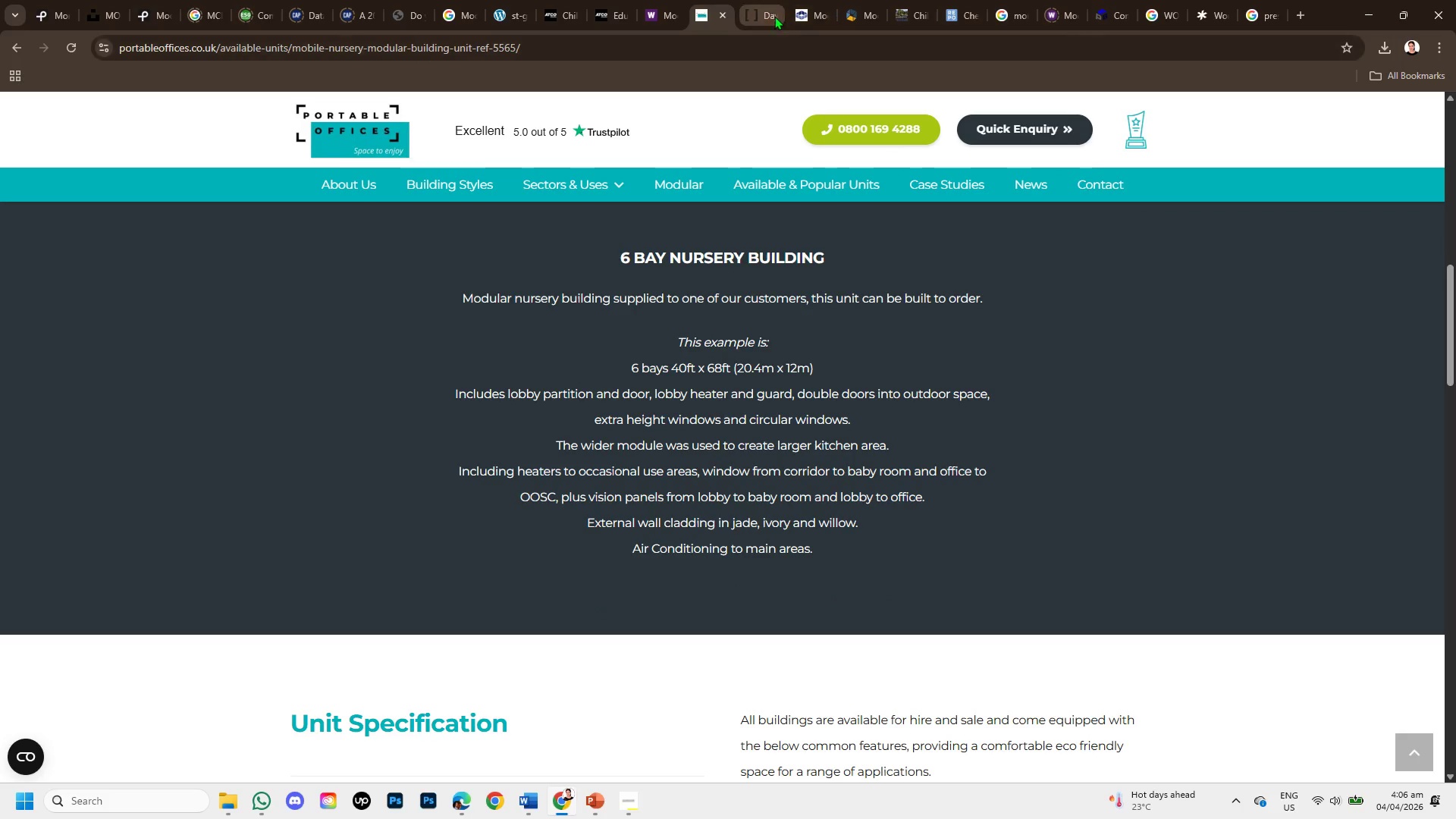 
left_click([770, 11])
 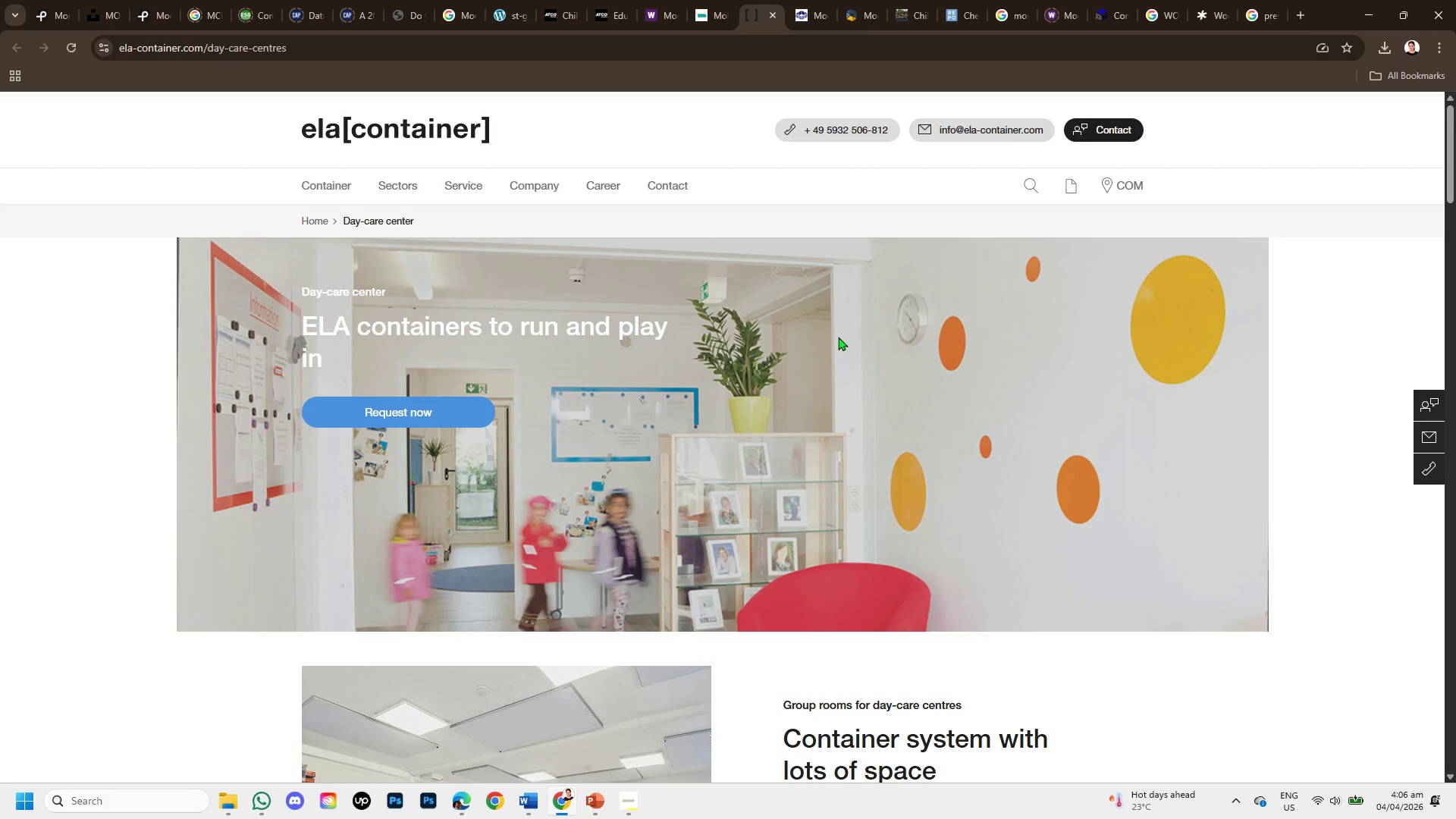 
left_click([802, 20])
 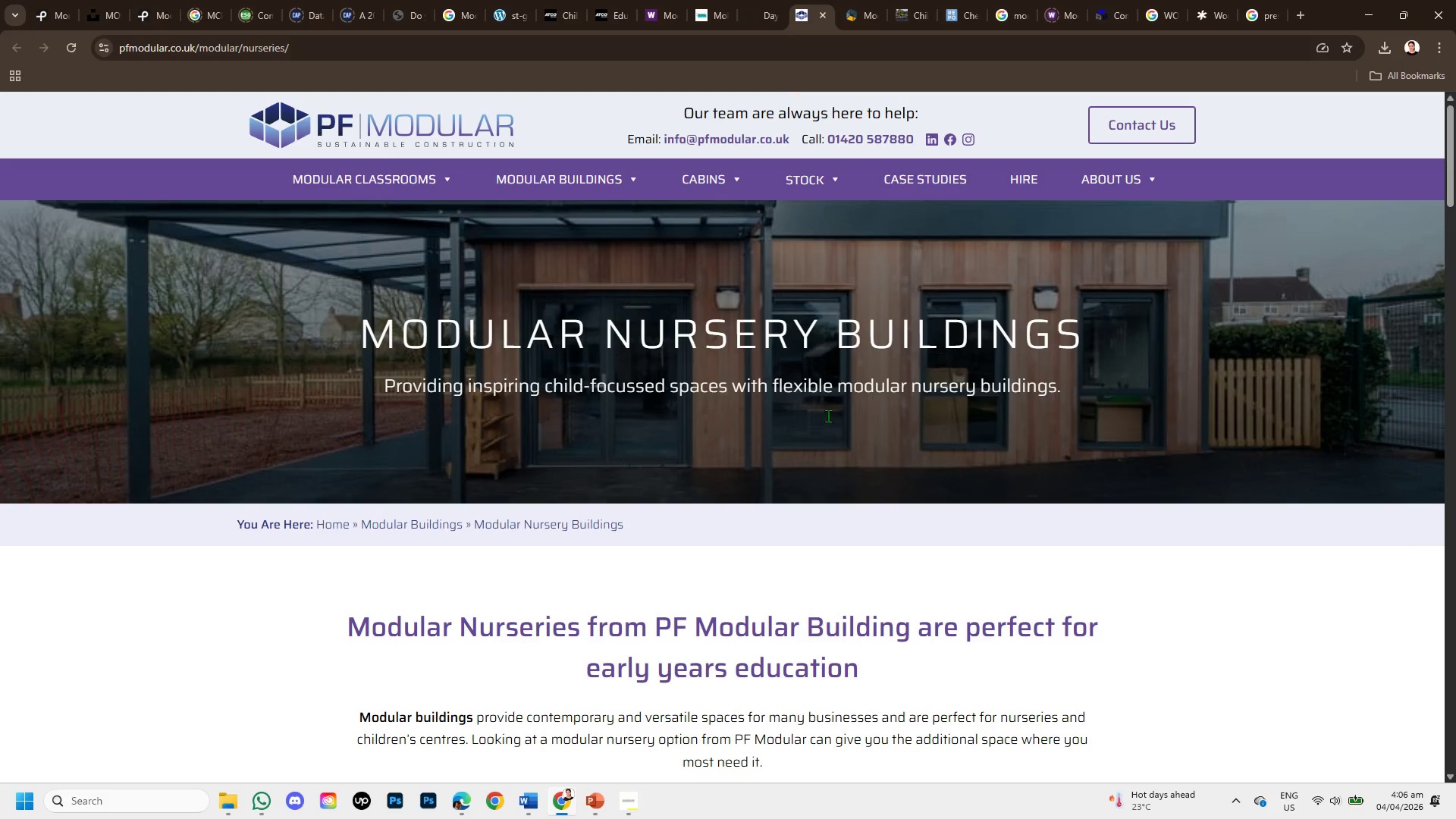 
scroll: coordinate [790, 548], scroll_direction: down, amount: 14.0
 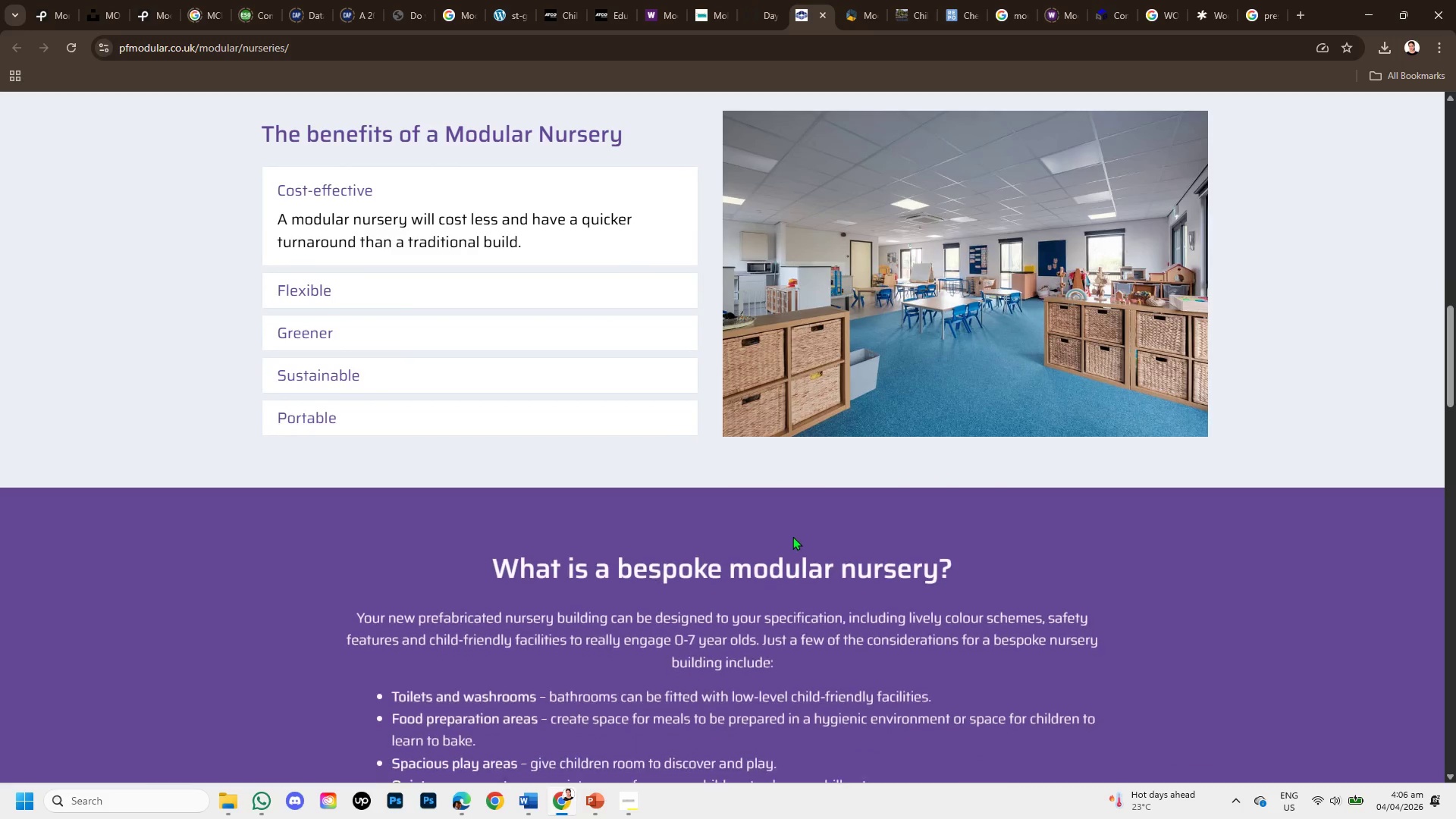 
scroll: coordinate [796, 520], scroll_direction: up, amount: 6.0
 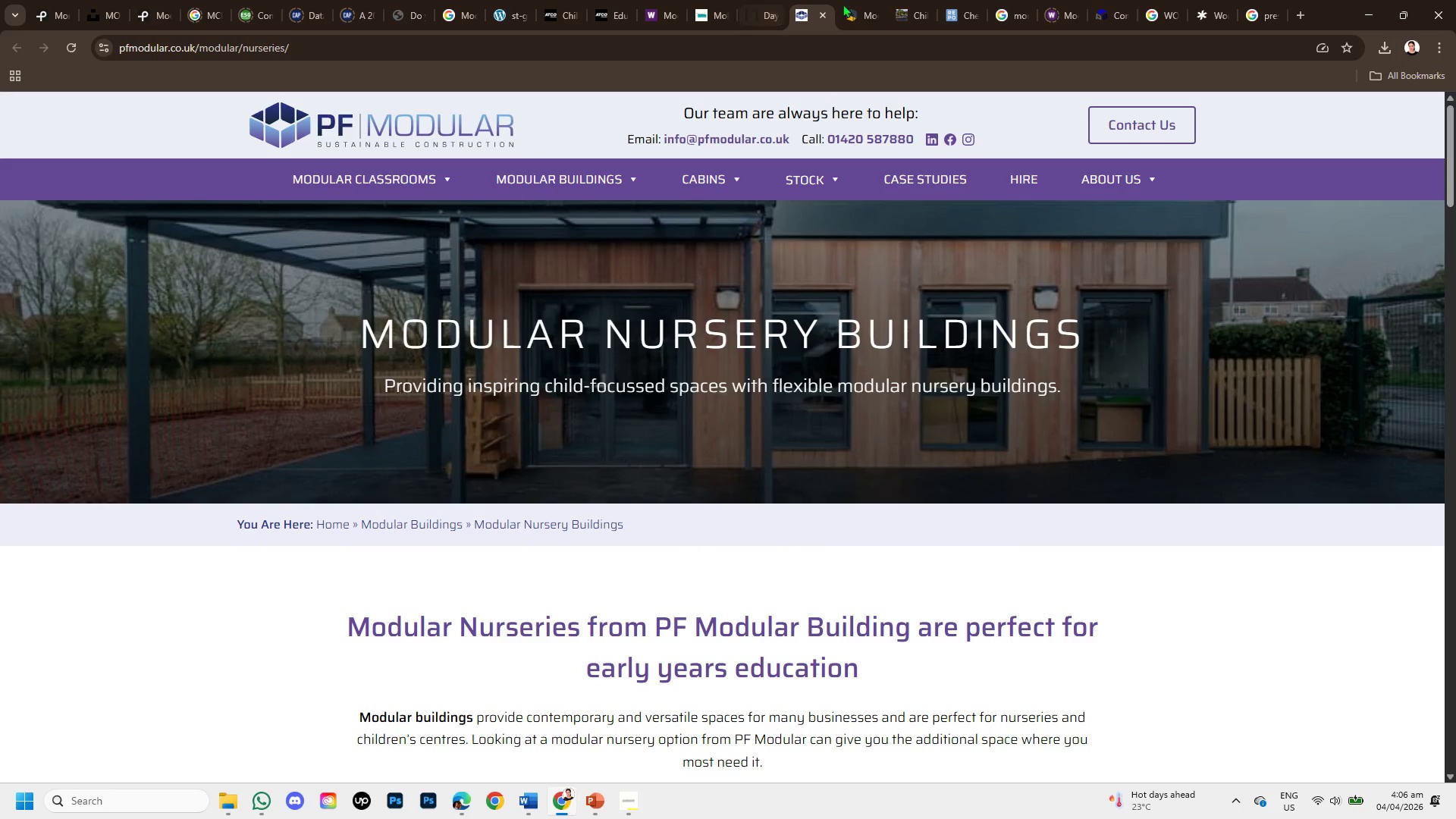 
left_click([848, 5])
 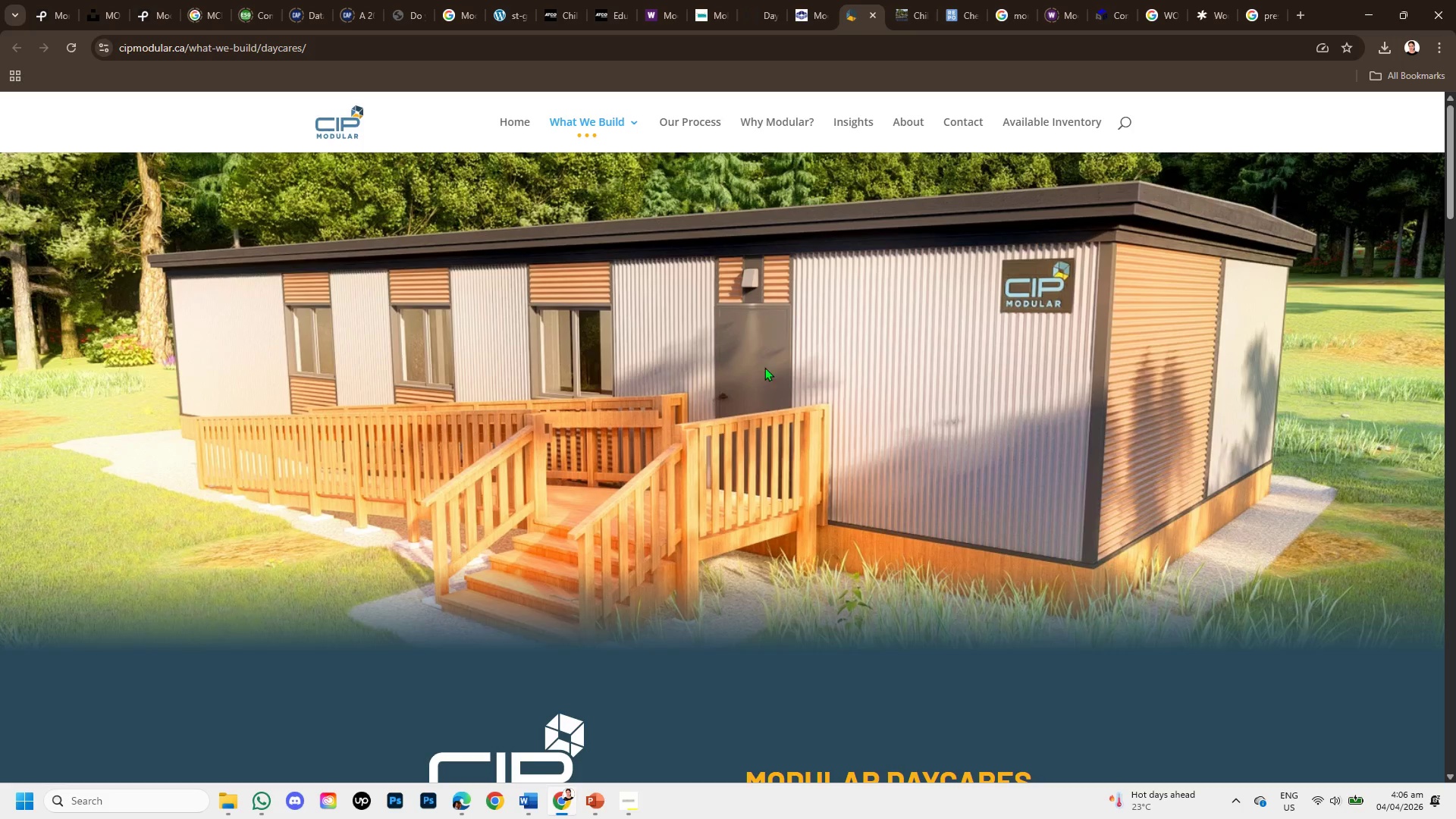 
scroll: coordinate [810, 256], scroll_direction: down, amount: 6.0
 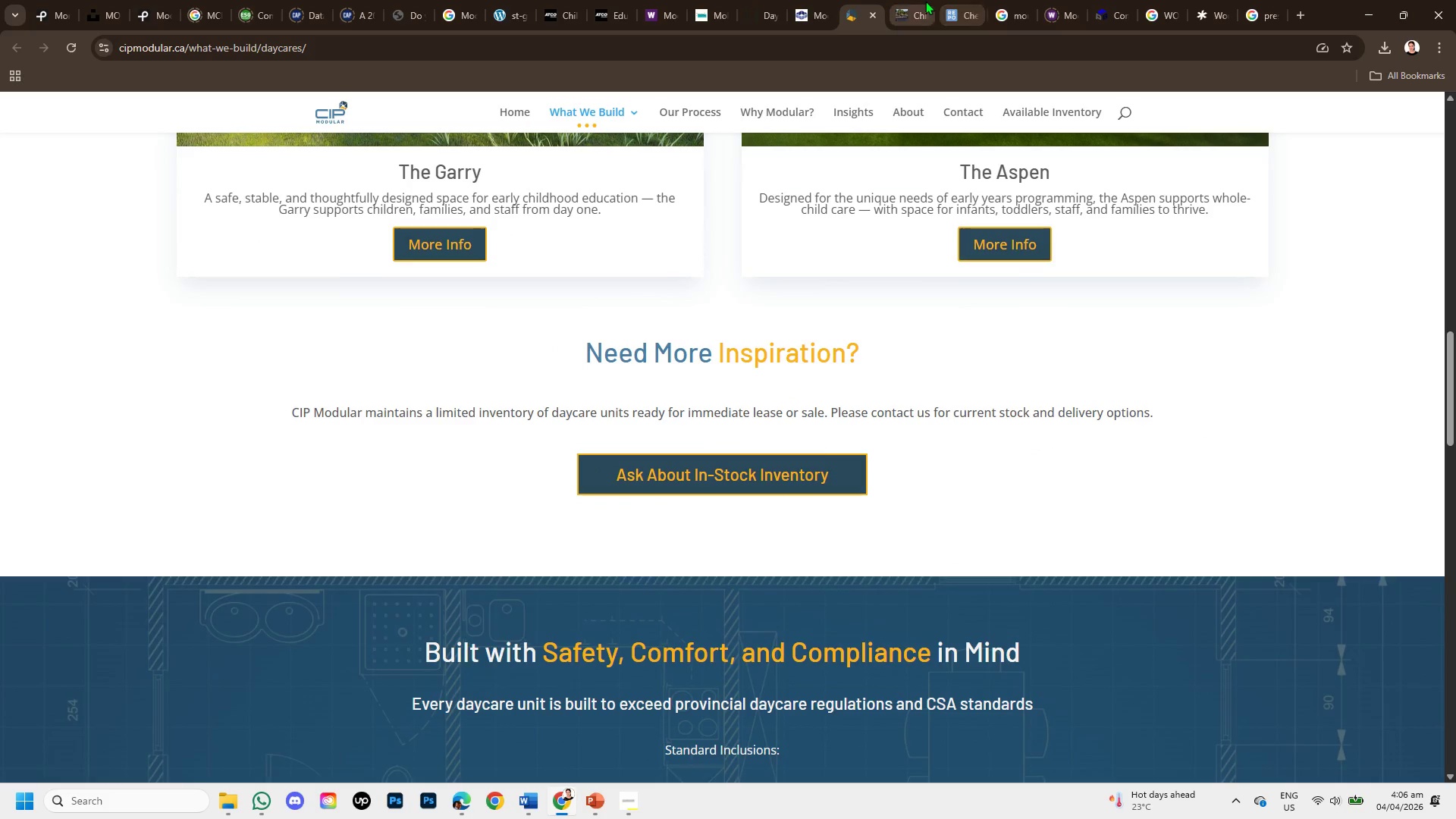 
left_click([923, 0])
 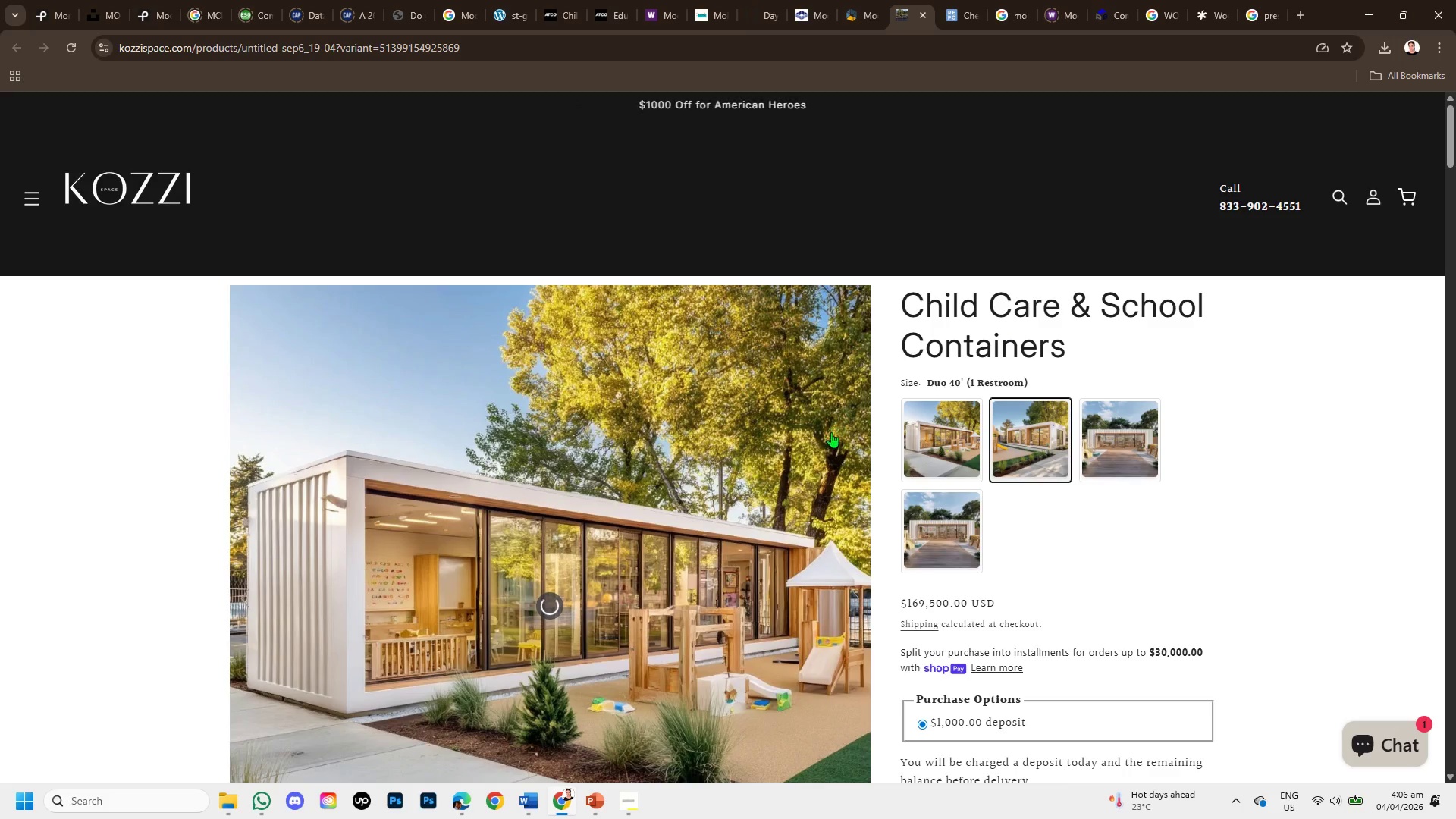 
scroll: coordinate [828, 441], scroll_direction: down, amount: 2.0
 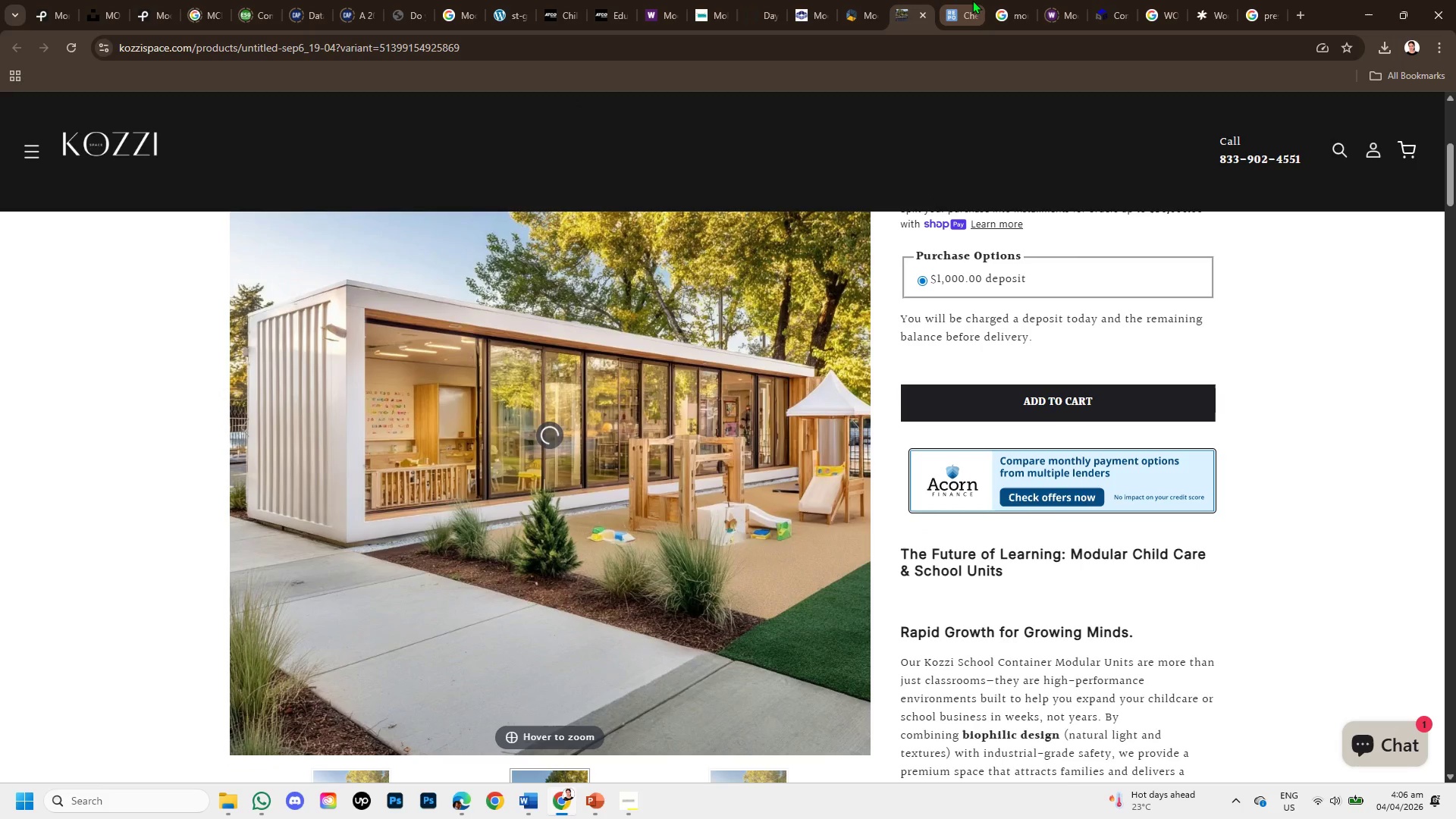 
left_click([963, 0])
 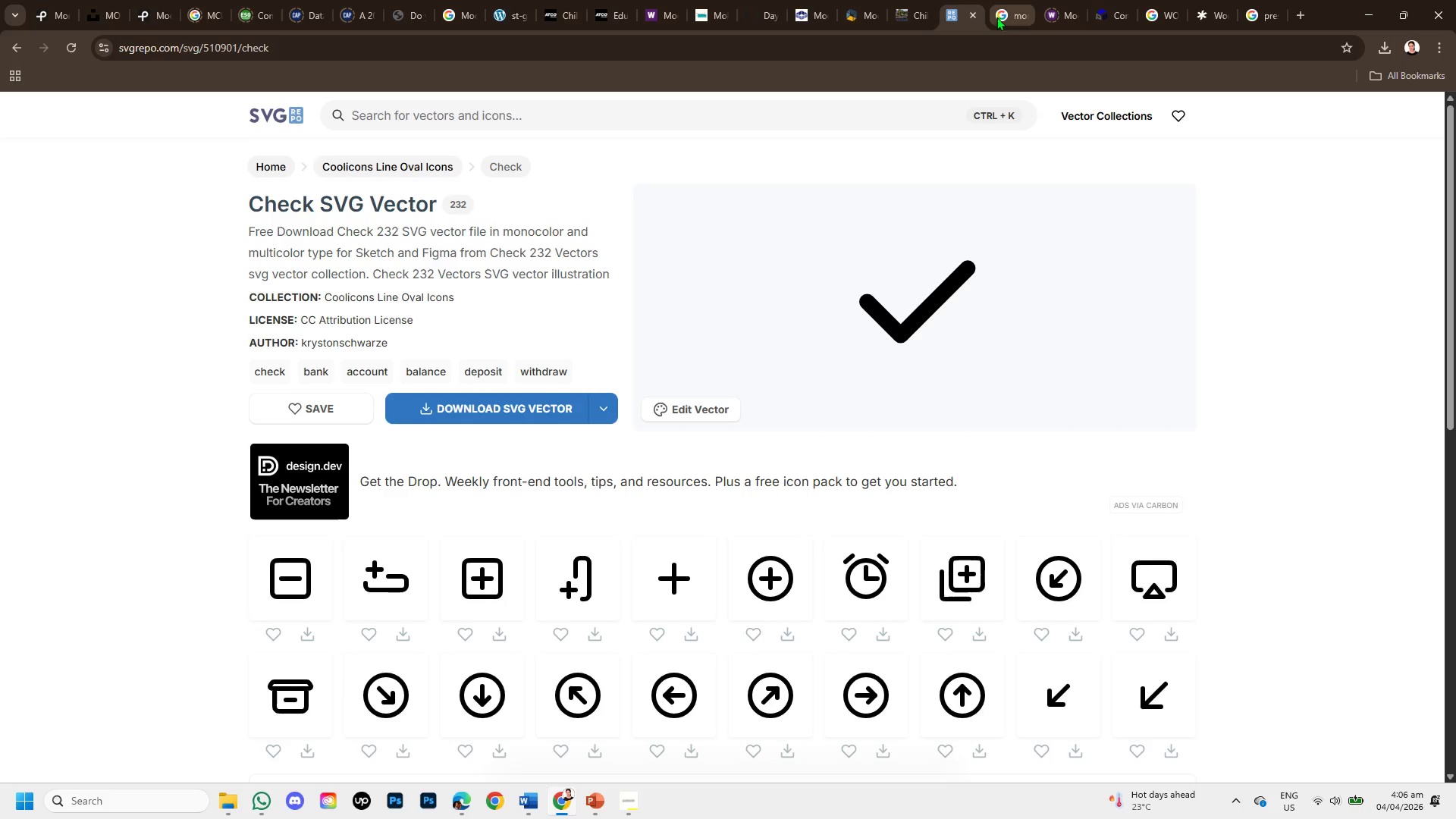 
left_click([997, 17])
 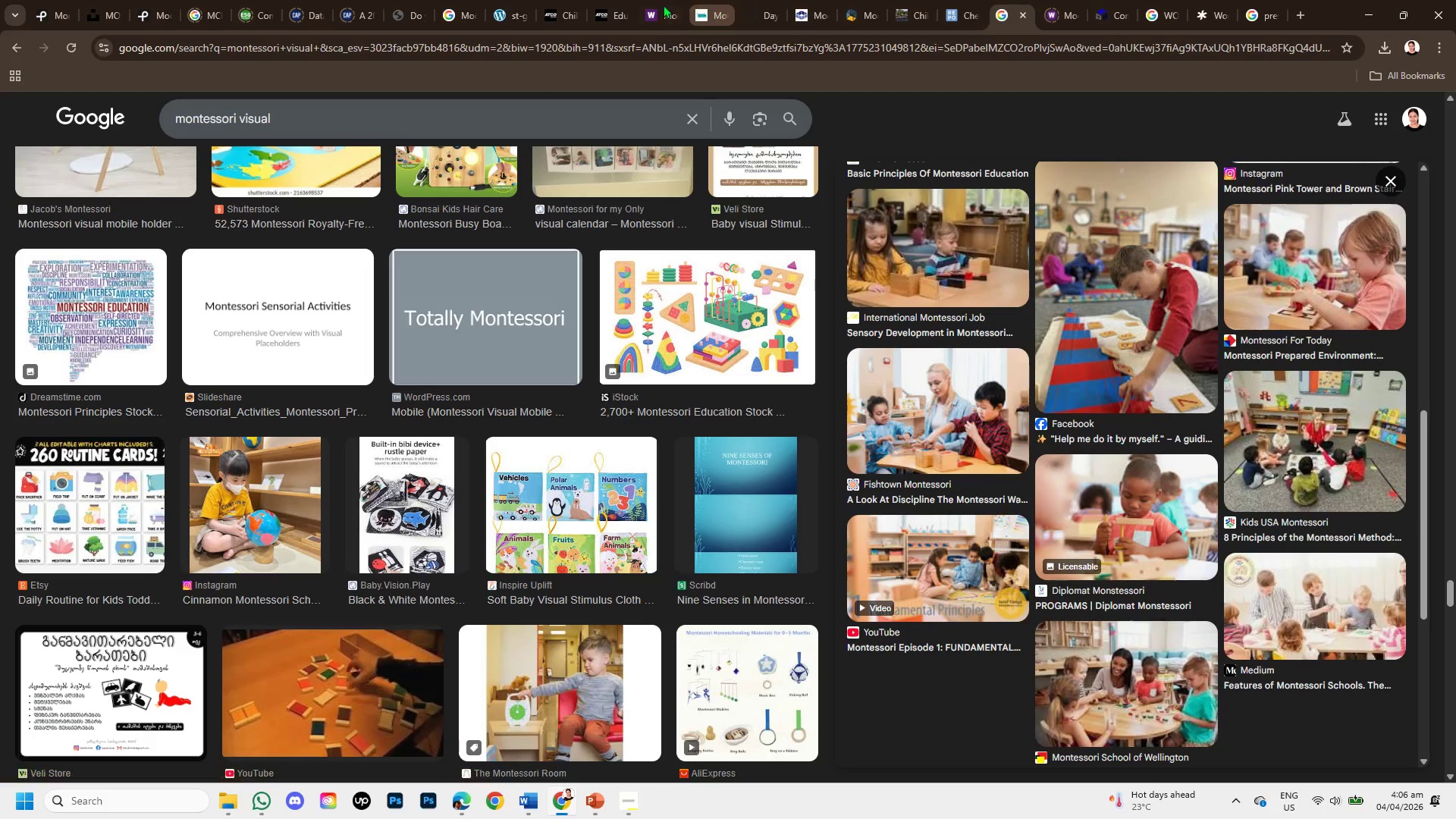 
wait(5.61)
 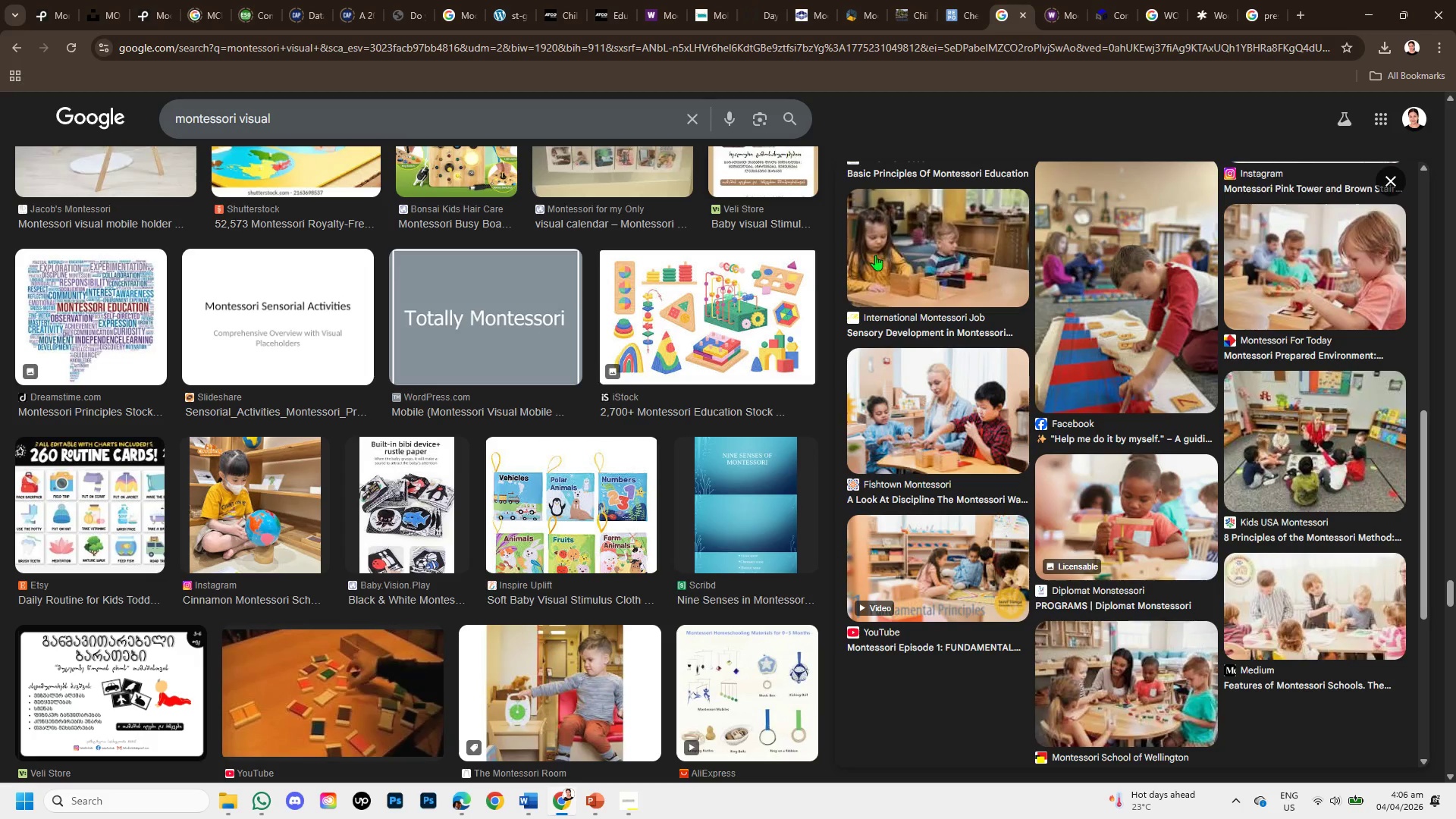 
left_click([1068, 8])
 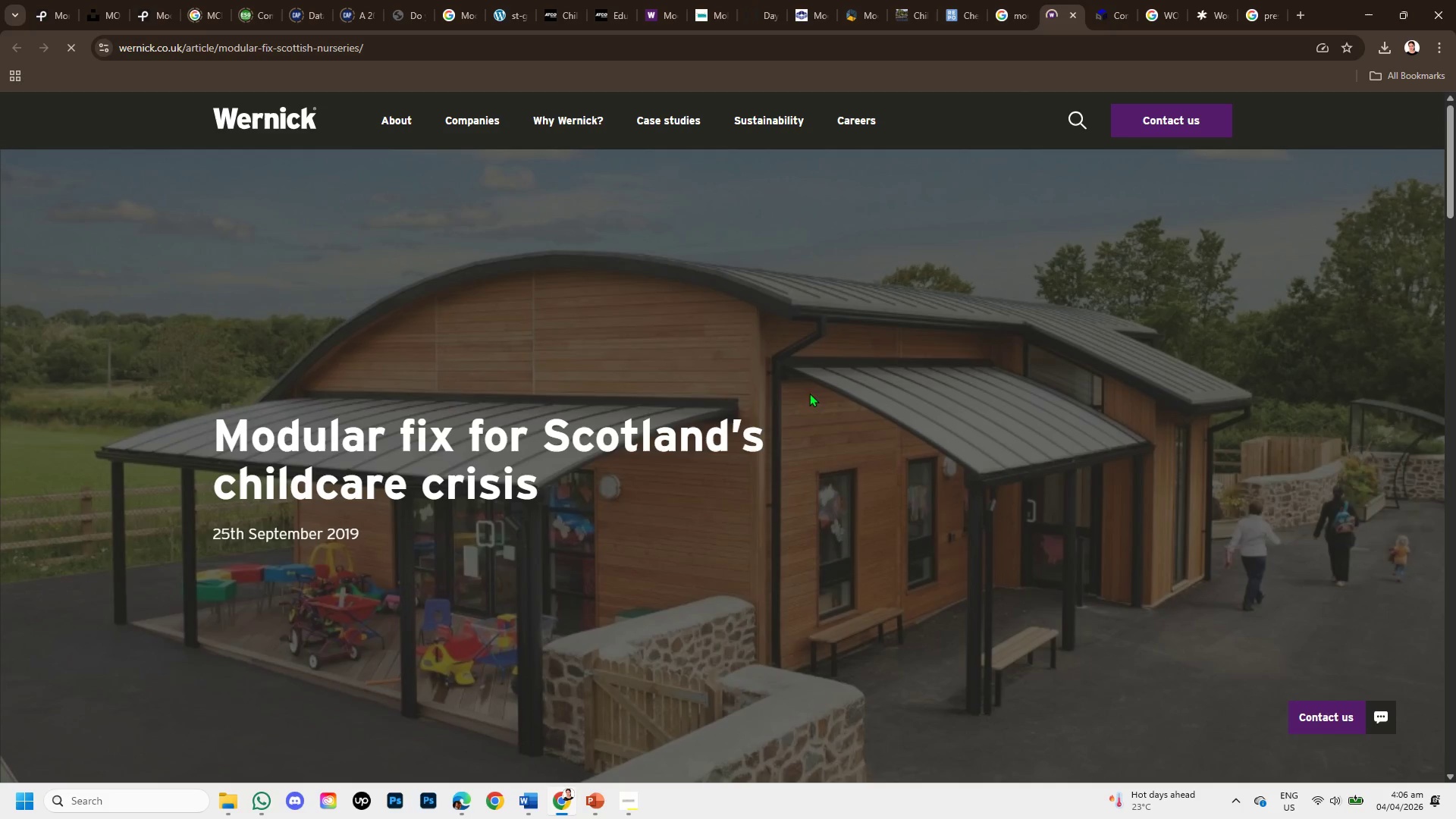 
left_click([1110, 1])
 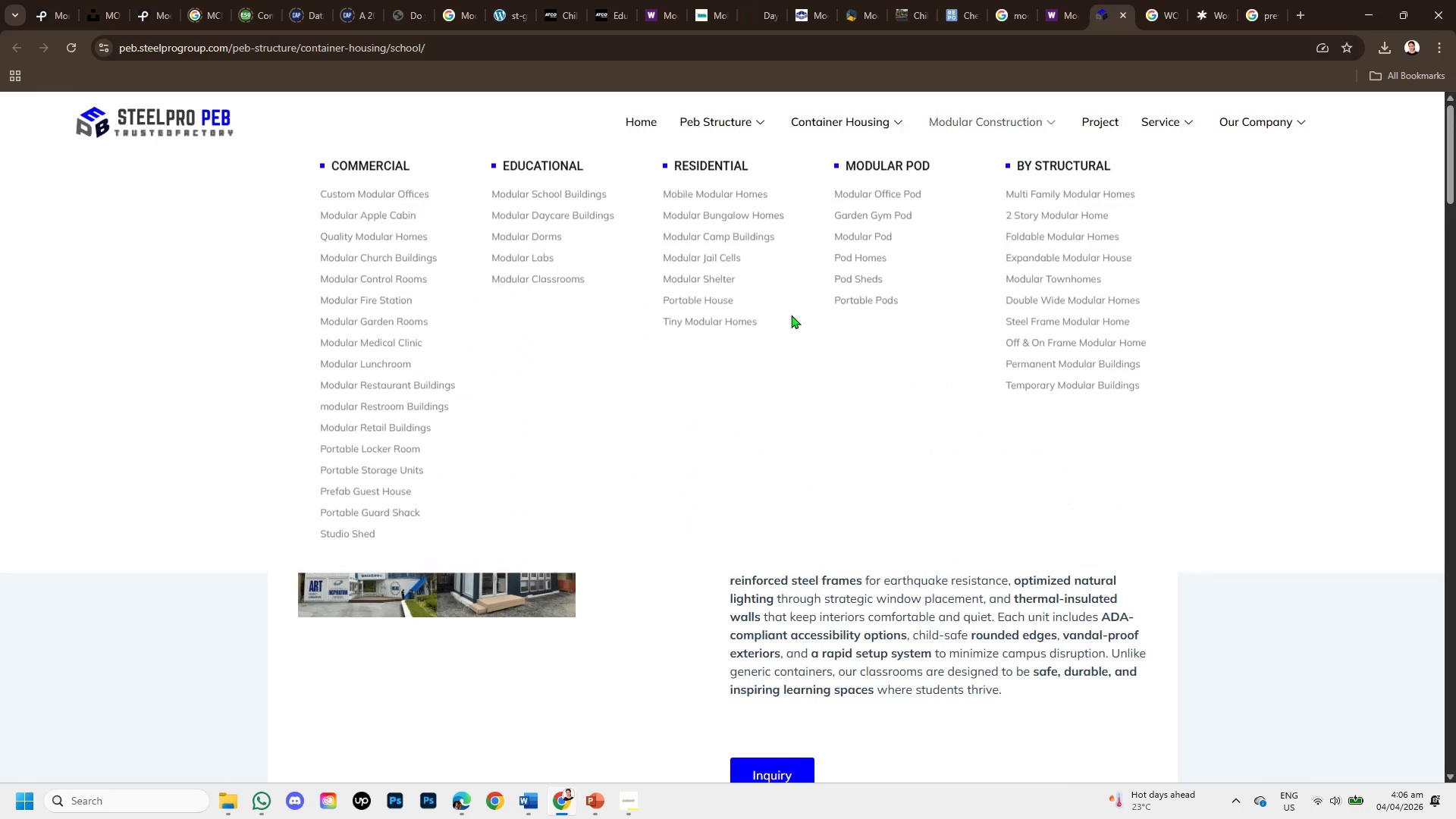 
scroll: coordinate [794, 419], scroll_direction: down, amount: 17.0
 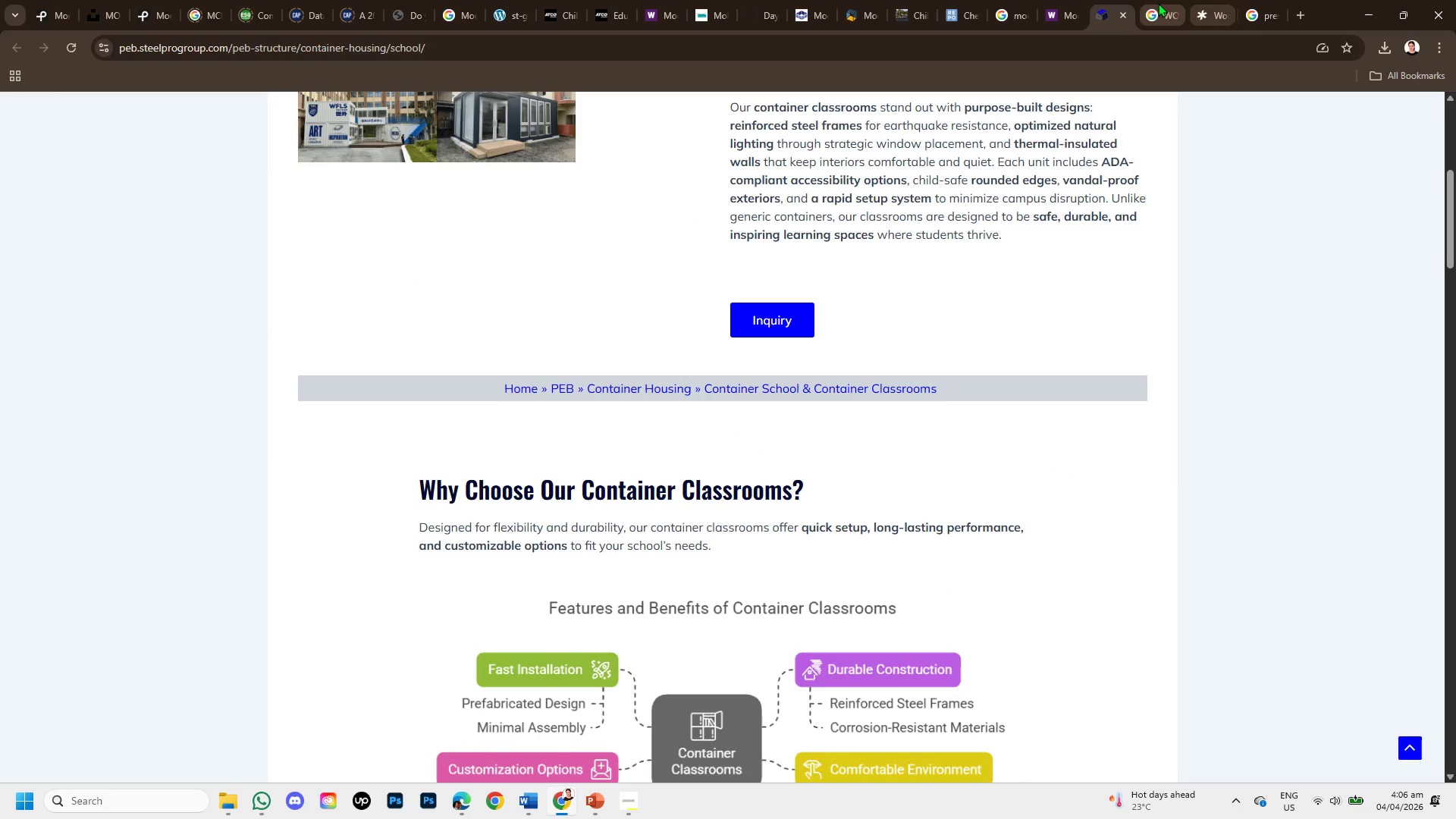 
left_click([1158, 3])
 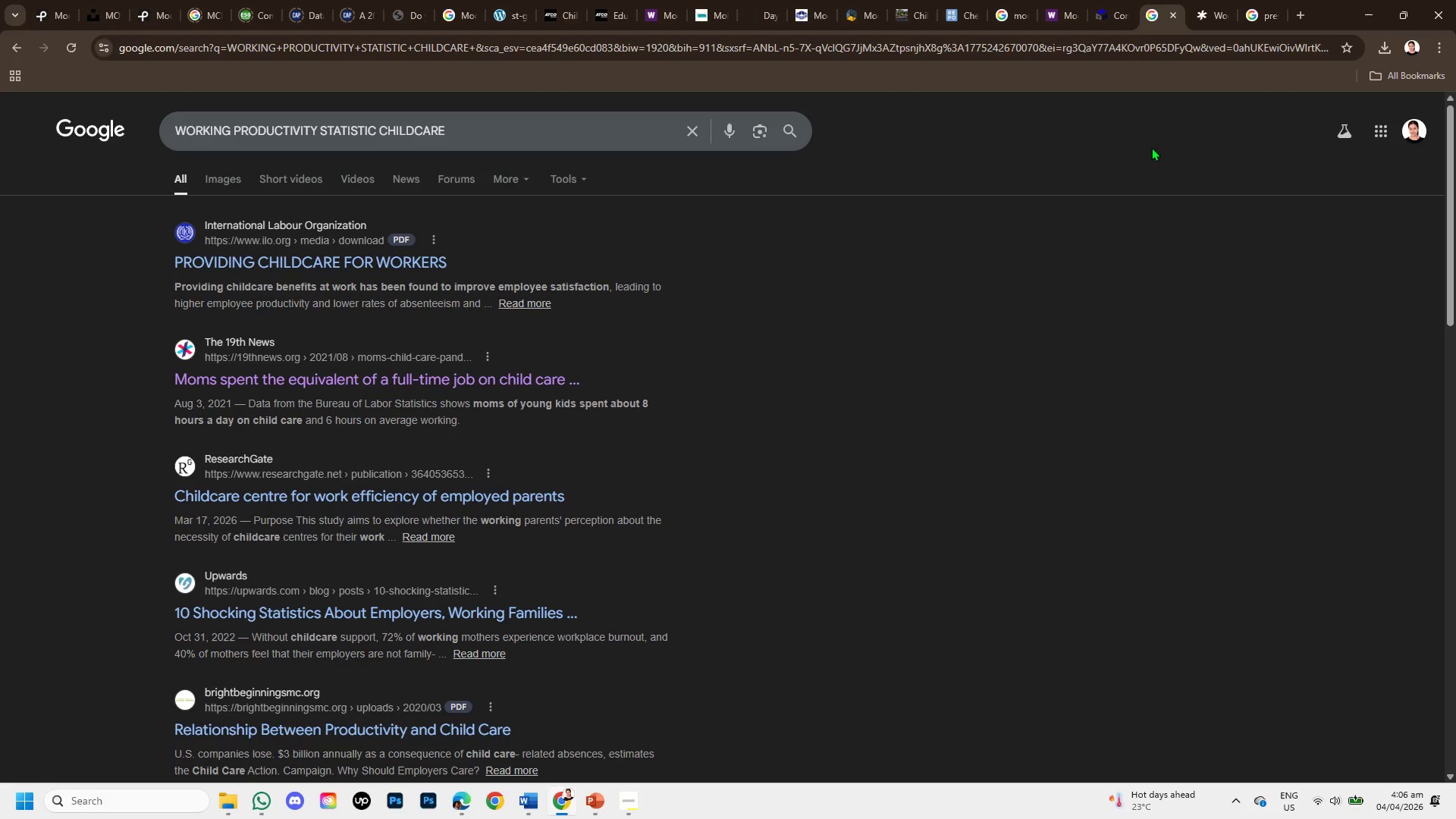 
scroll: coordinate [1040, 372], scroll_direction: down, amount: 9.0
 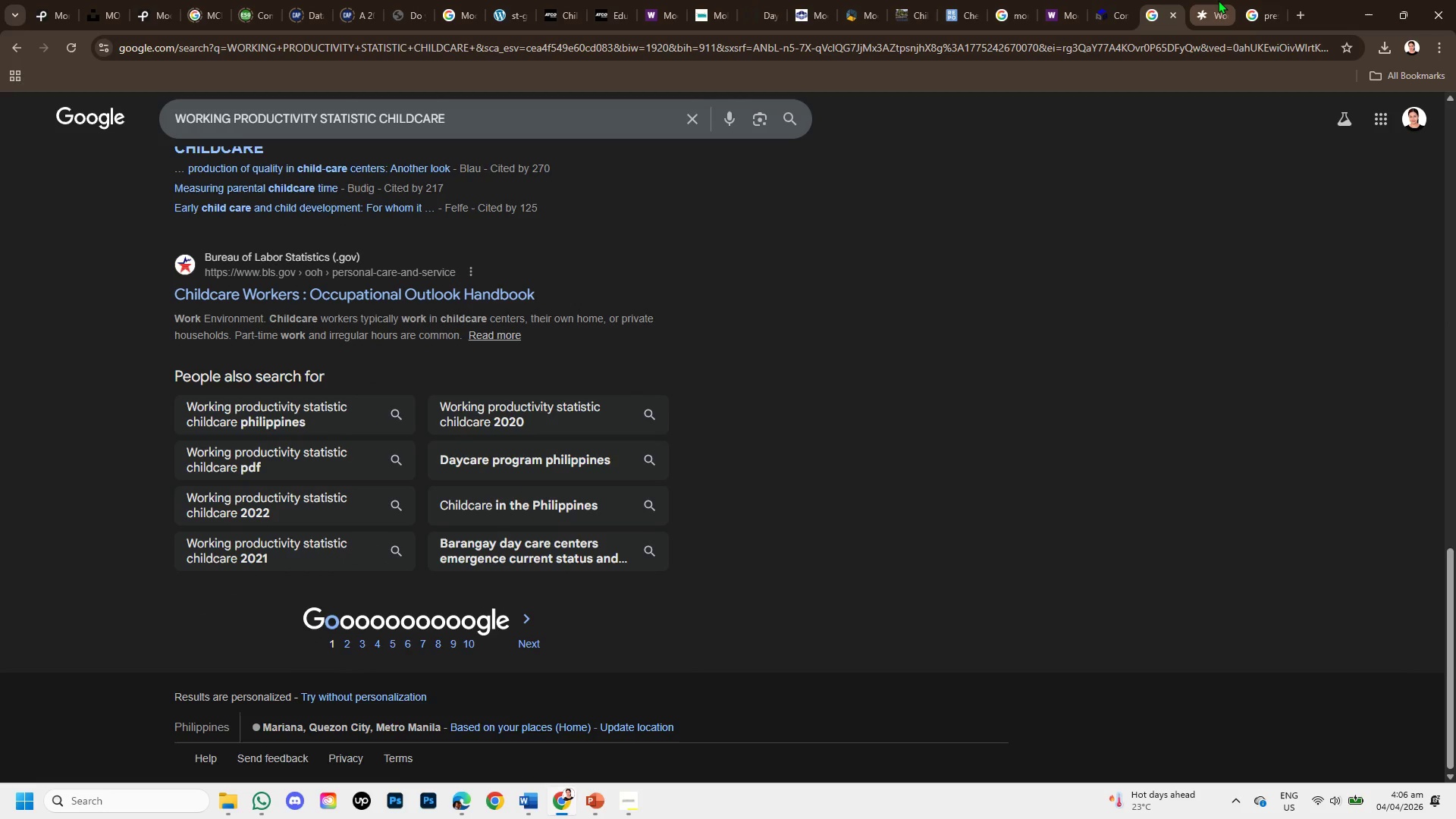 
left_click([1217, 0])
 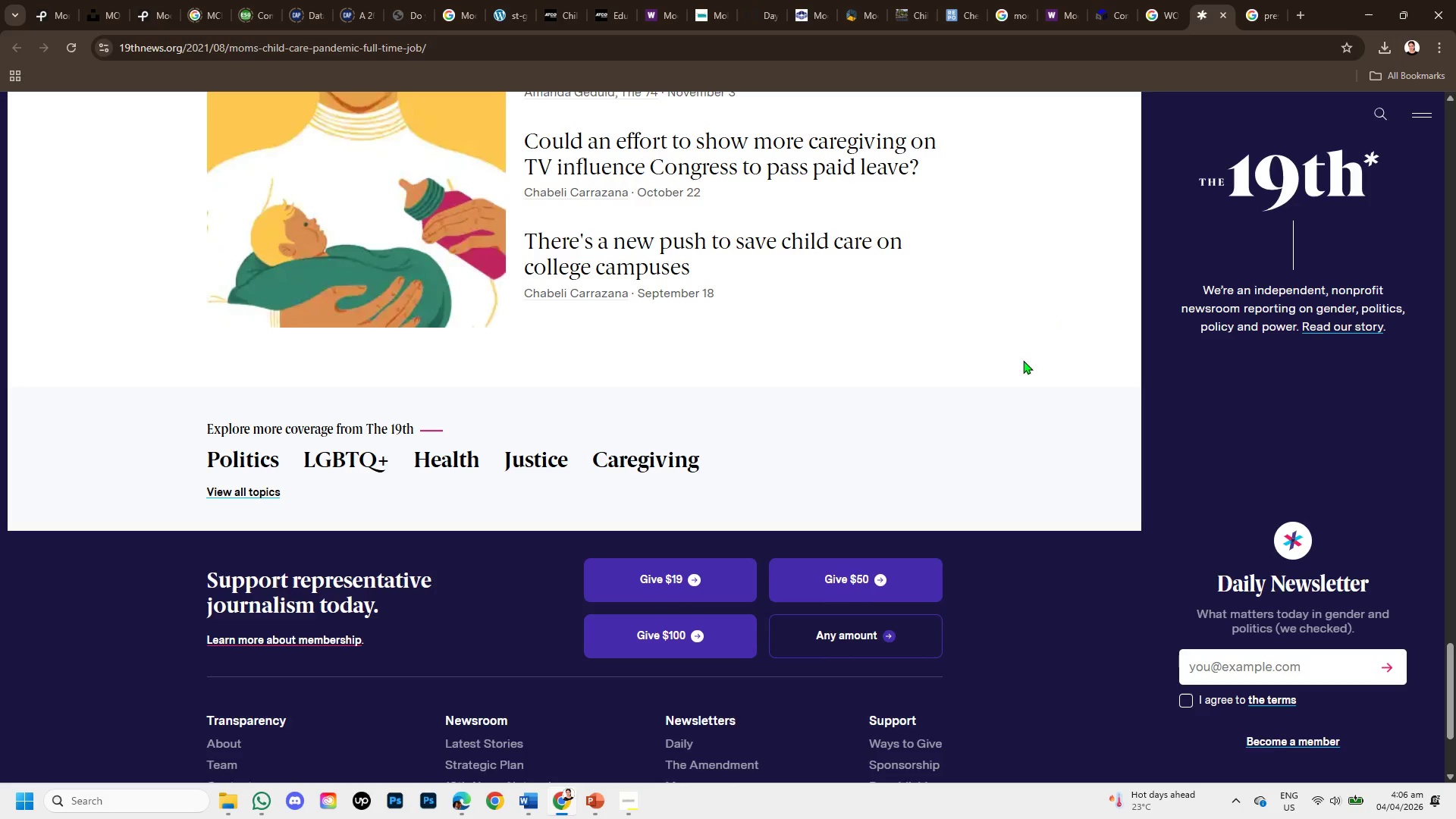 
scroll: coordinate [1014, 389], scroll_direction: none, amount: 0.0
 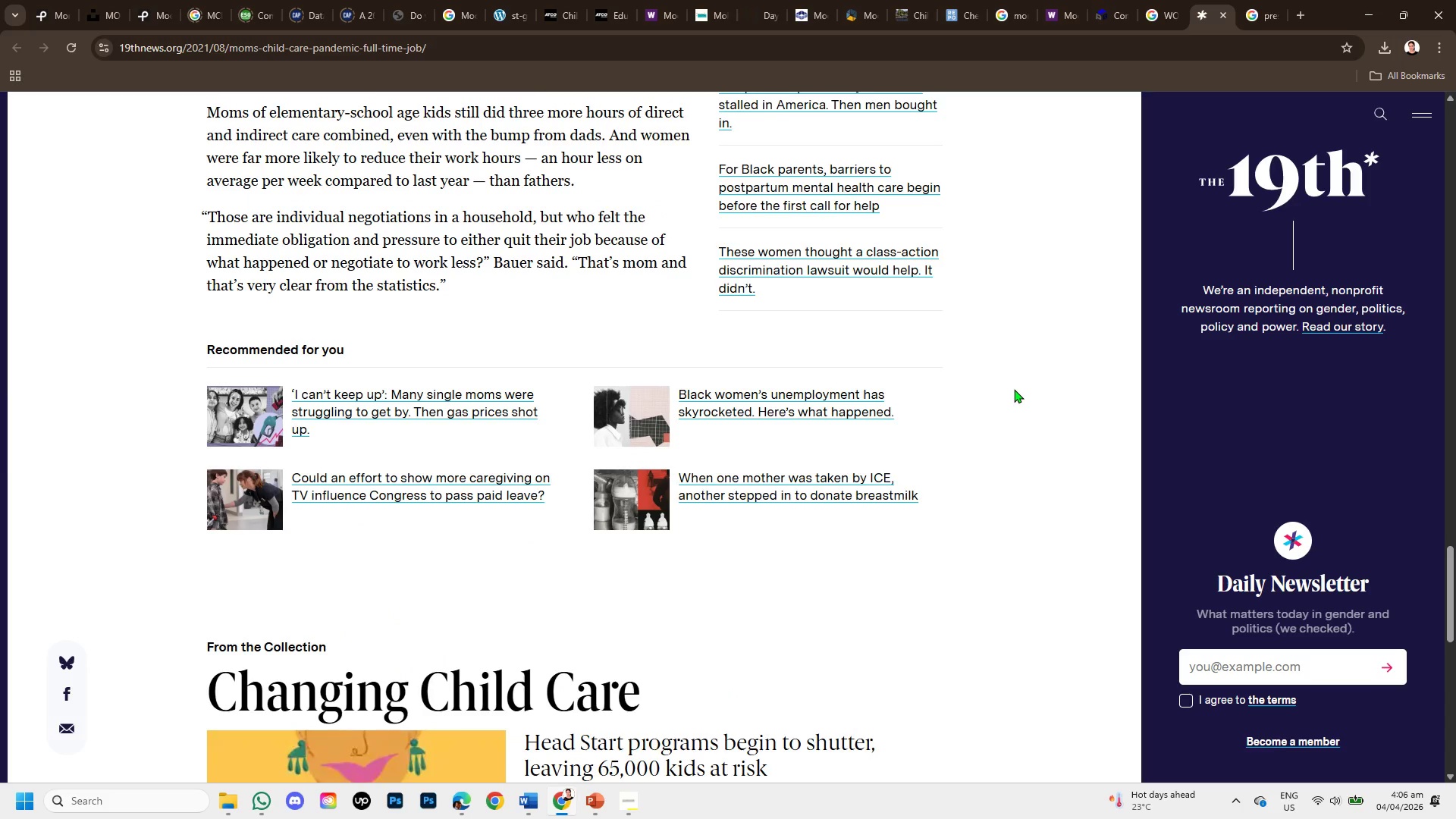 
scroll: coordinate [1014, 389], scroll_direction: up, amount: 11.0
 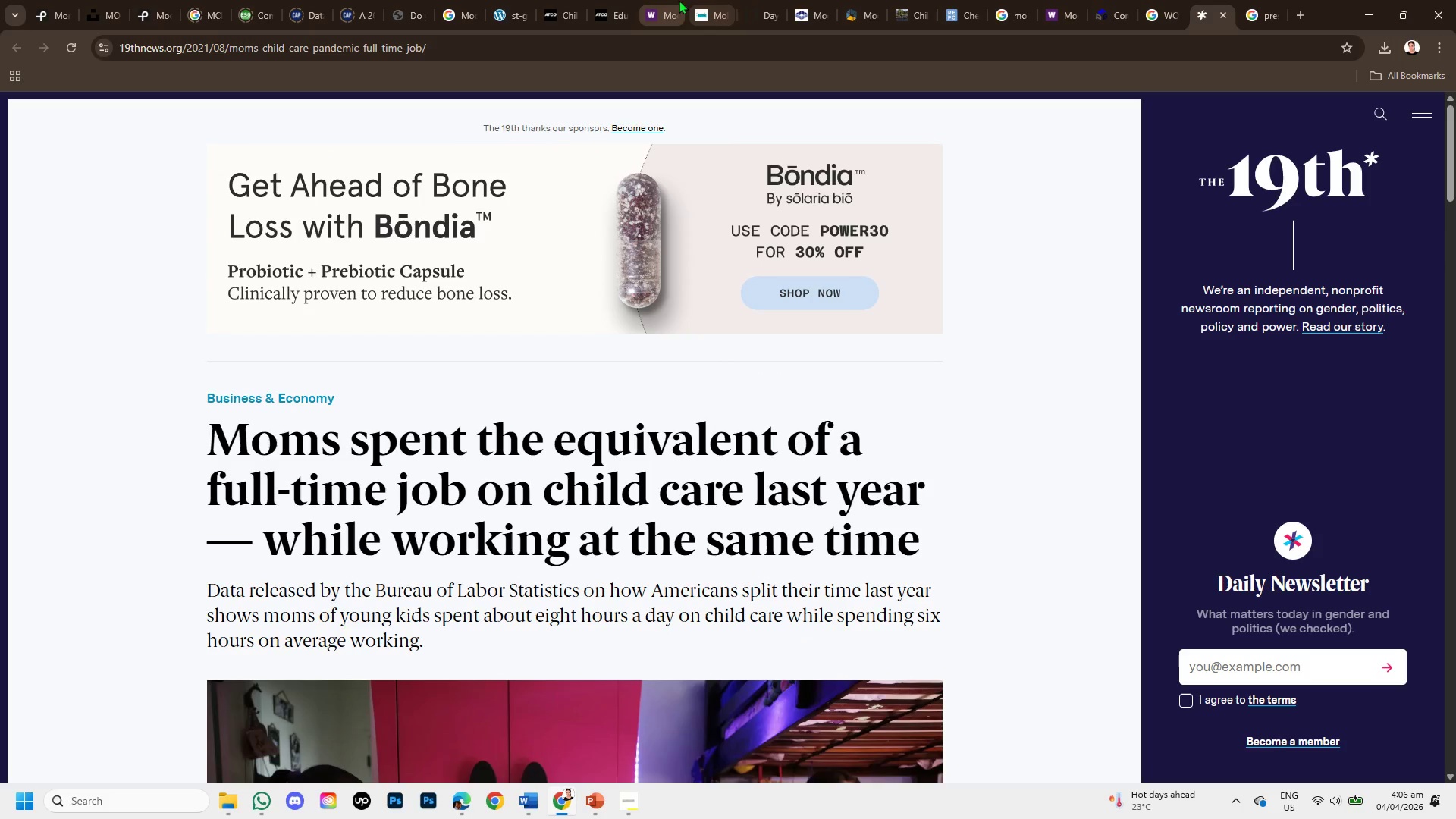 
left_click([563, 5])
 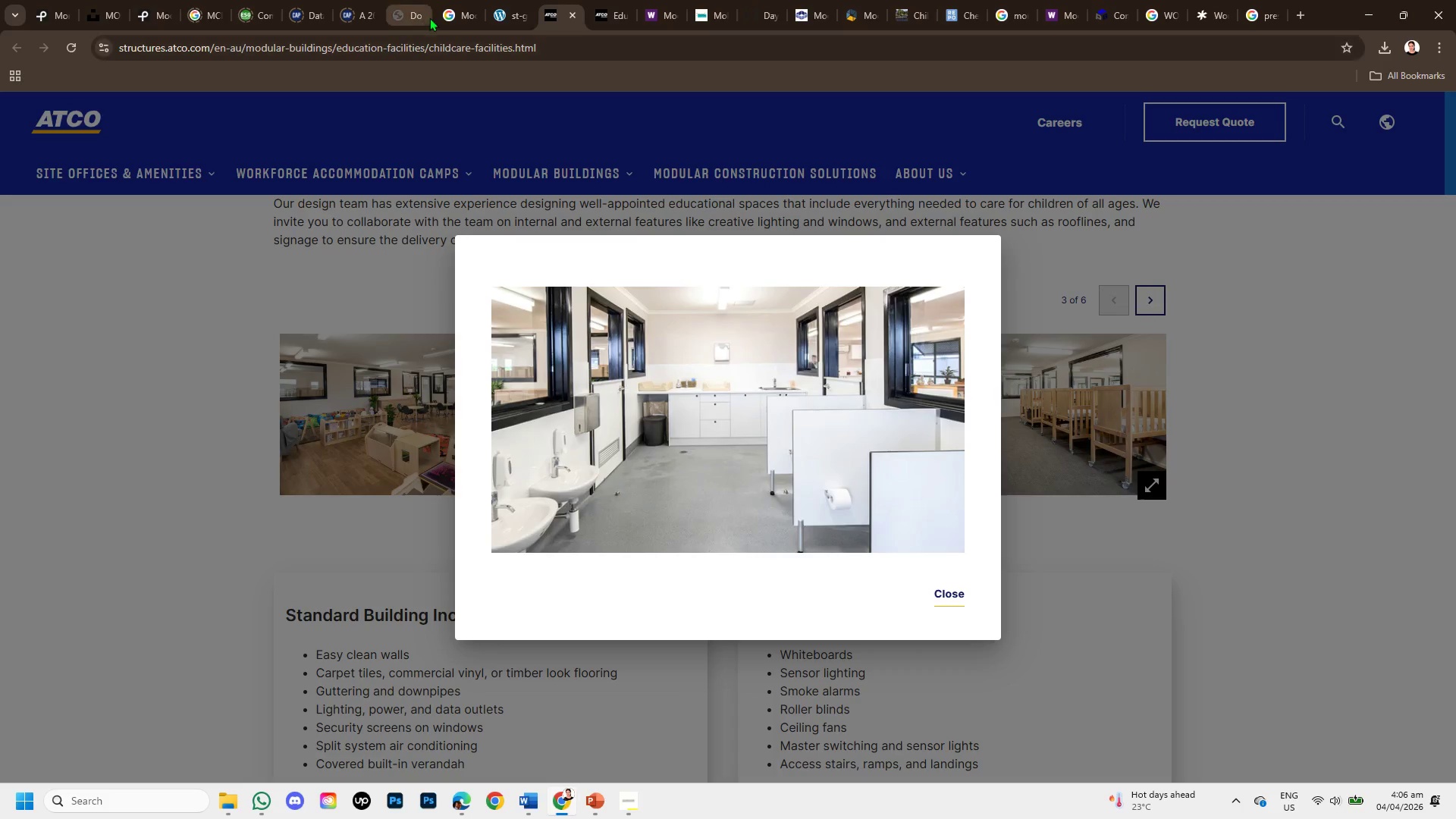 
left_click([504, 14])
 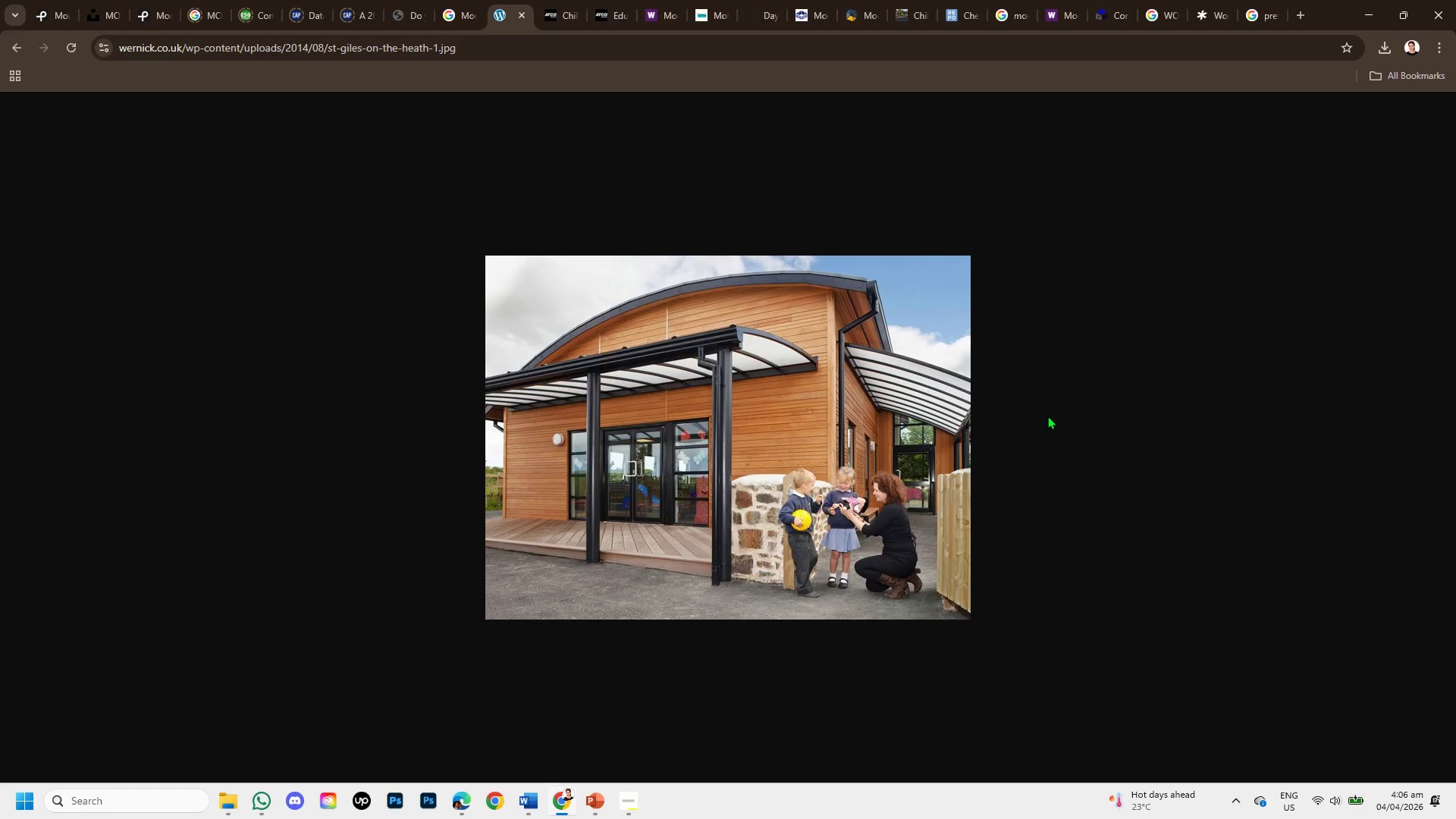 
left_click([1047, 416])
 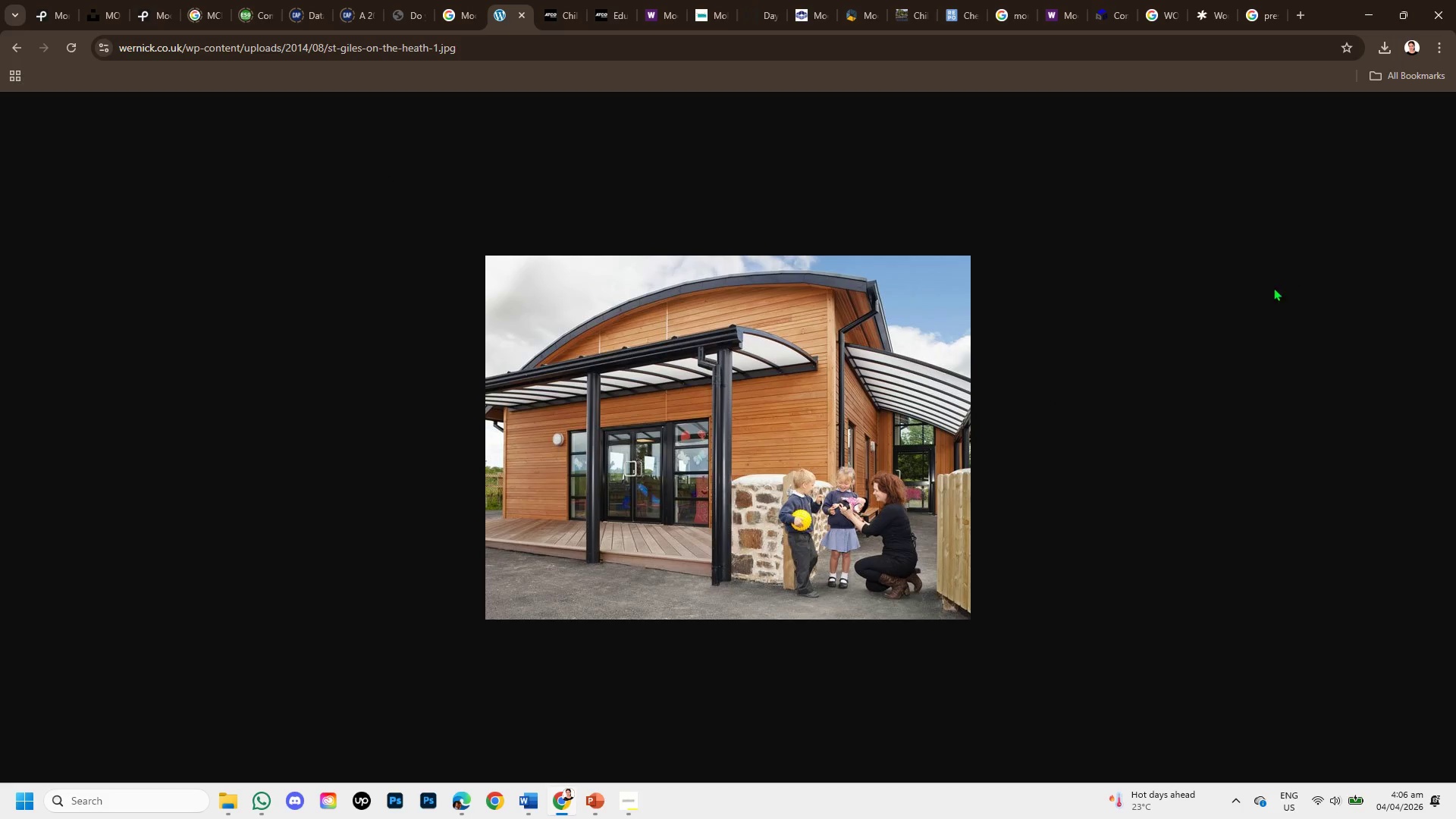 
left_click([1136, 284])
 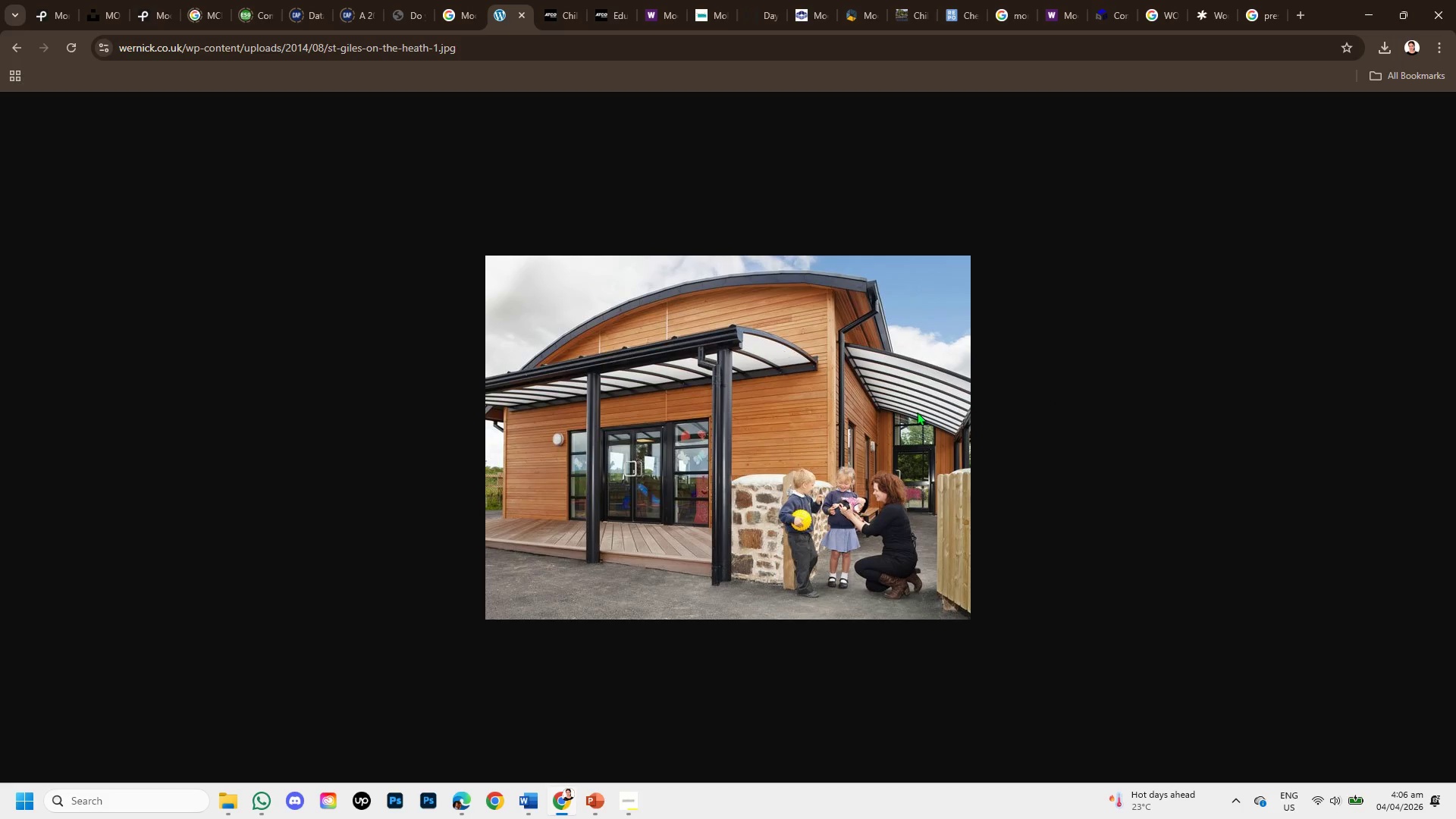 
left_click([1021, 447])
 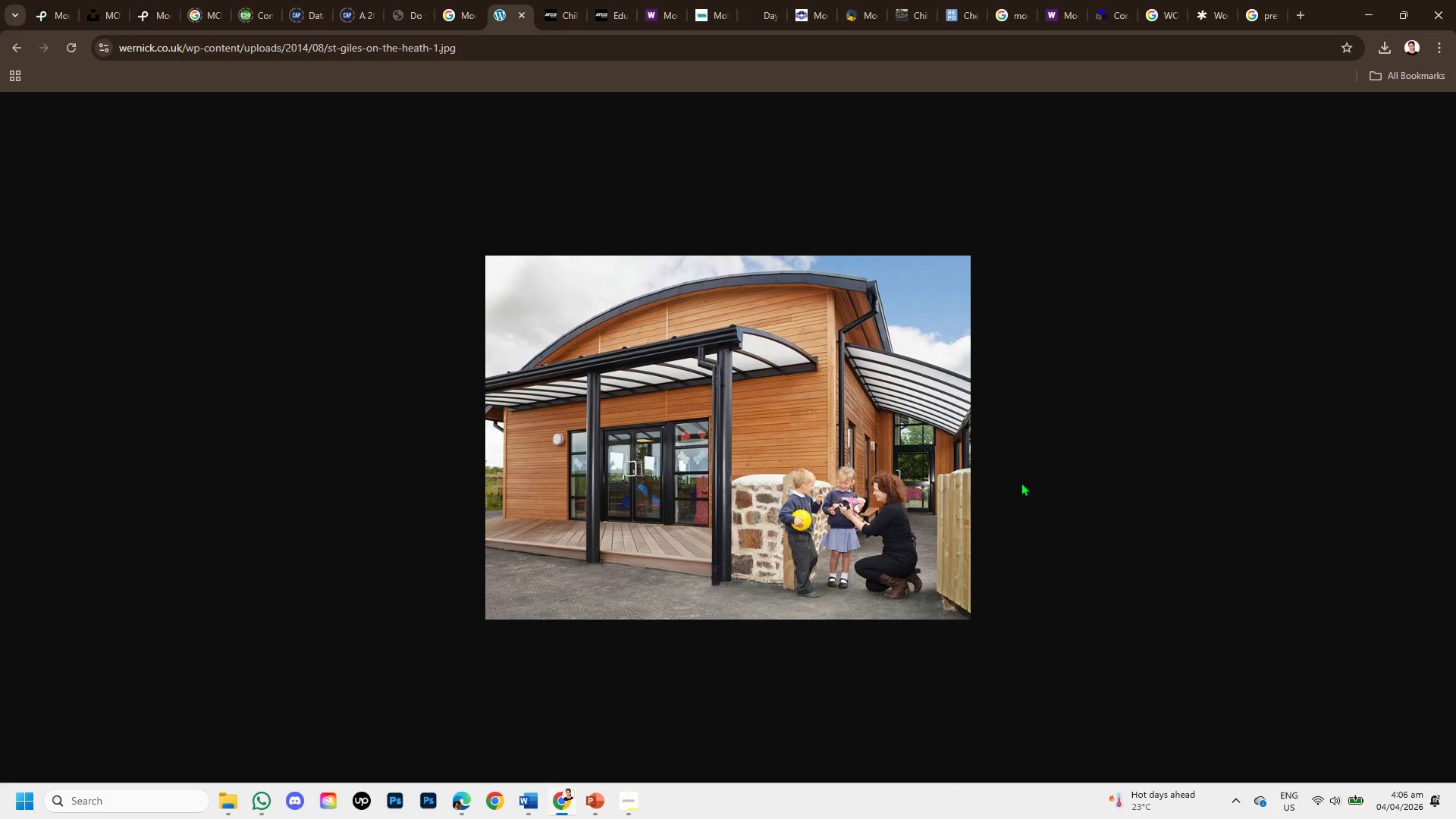 
left_click_drag(start_coordinate=[1022, 455], to_coordinate=[1028, 585])
 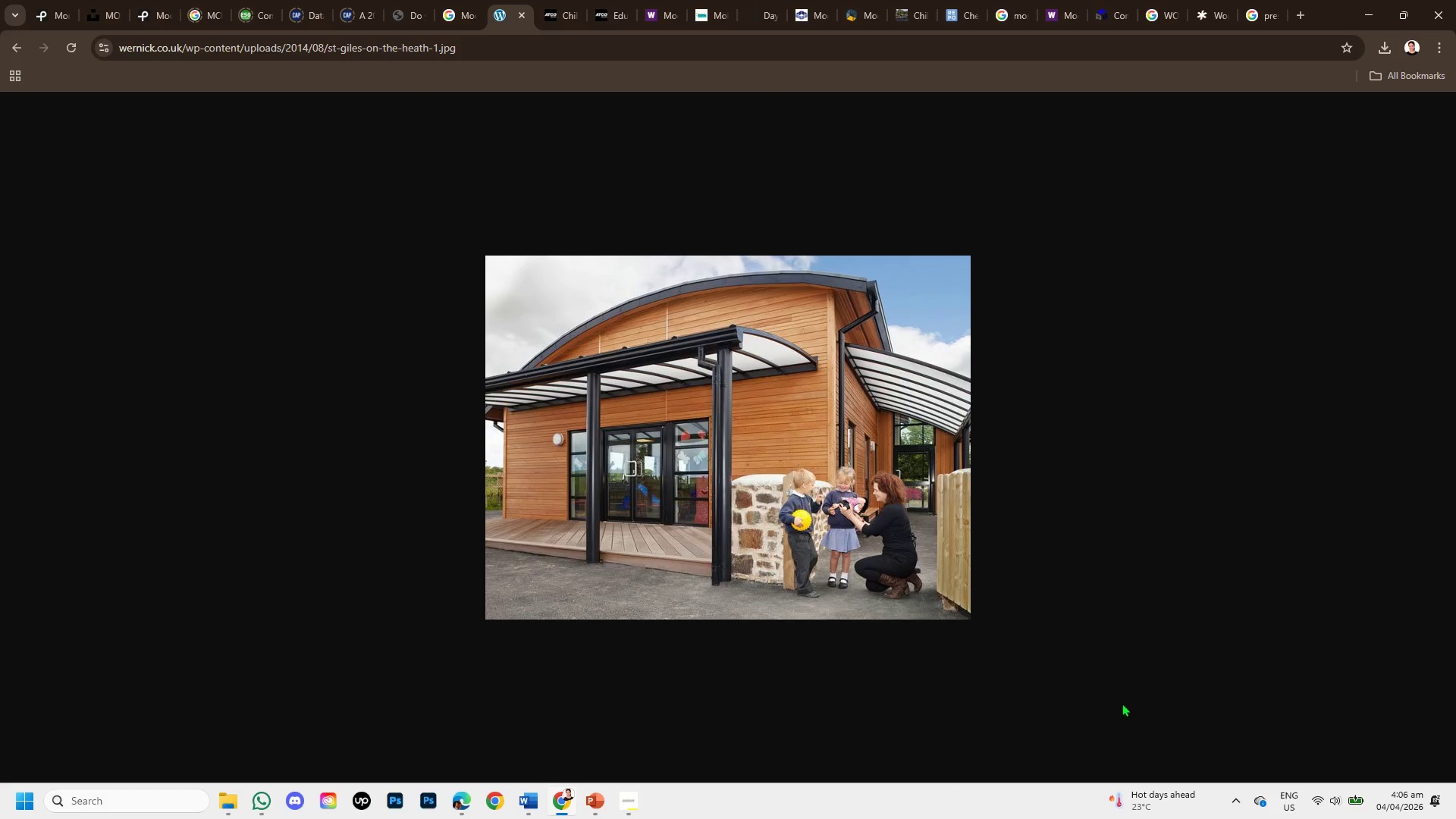 
left_click_drag(start_coordinate=[1122, 711], to_coordinate=[1122, 708])
 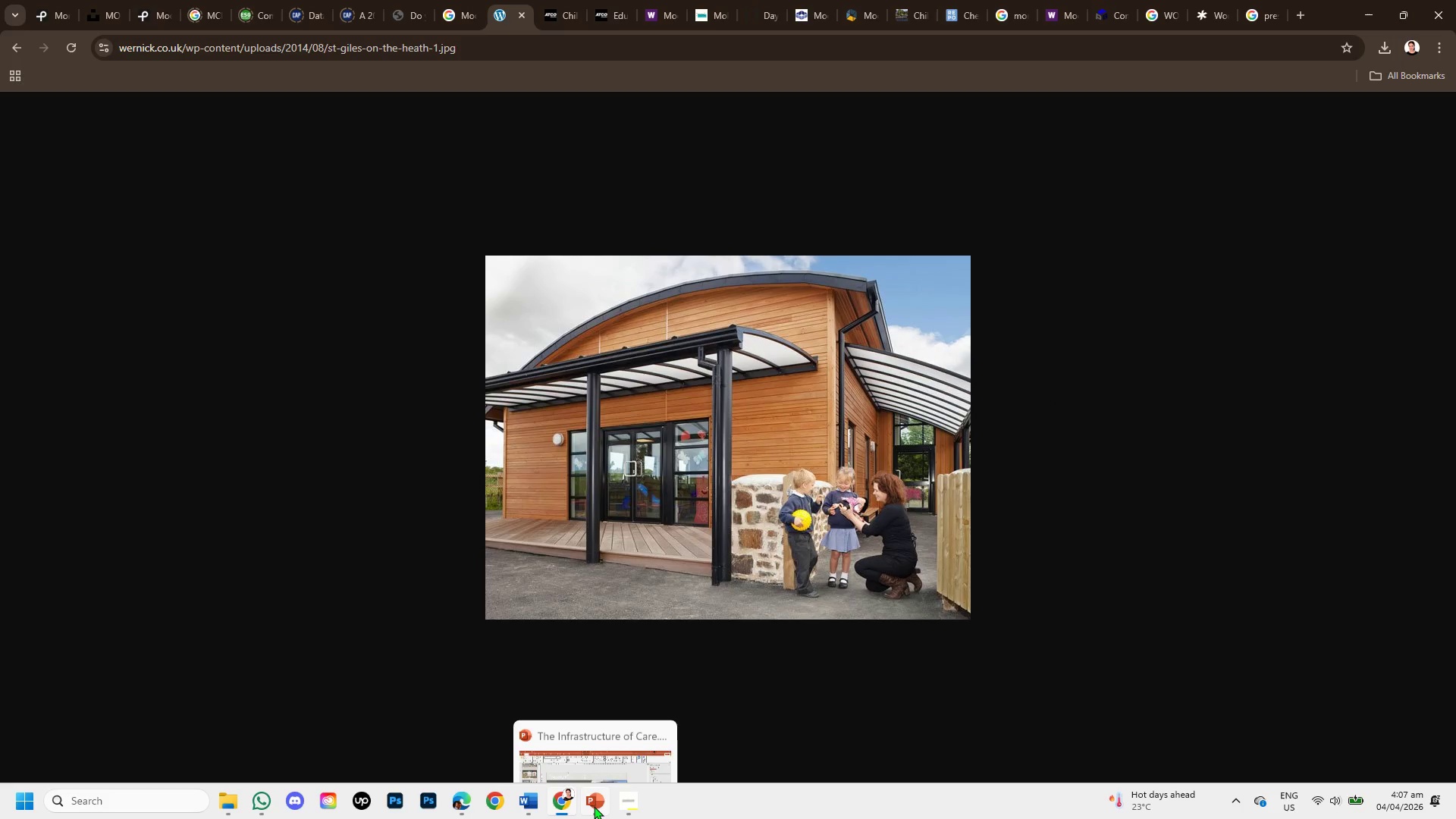 
left_click([594, 806])
 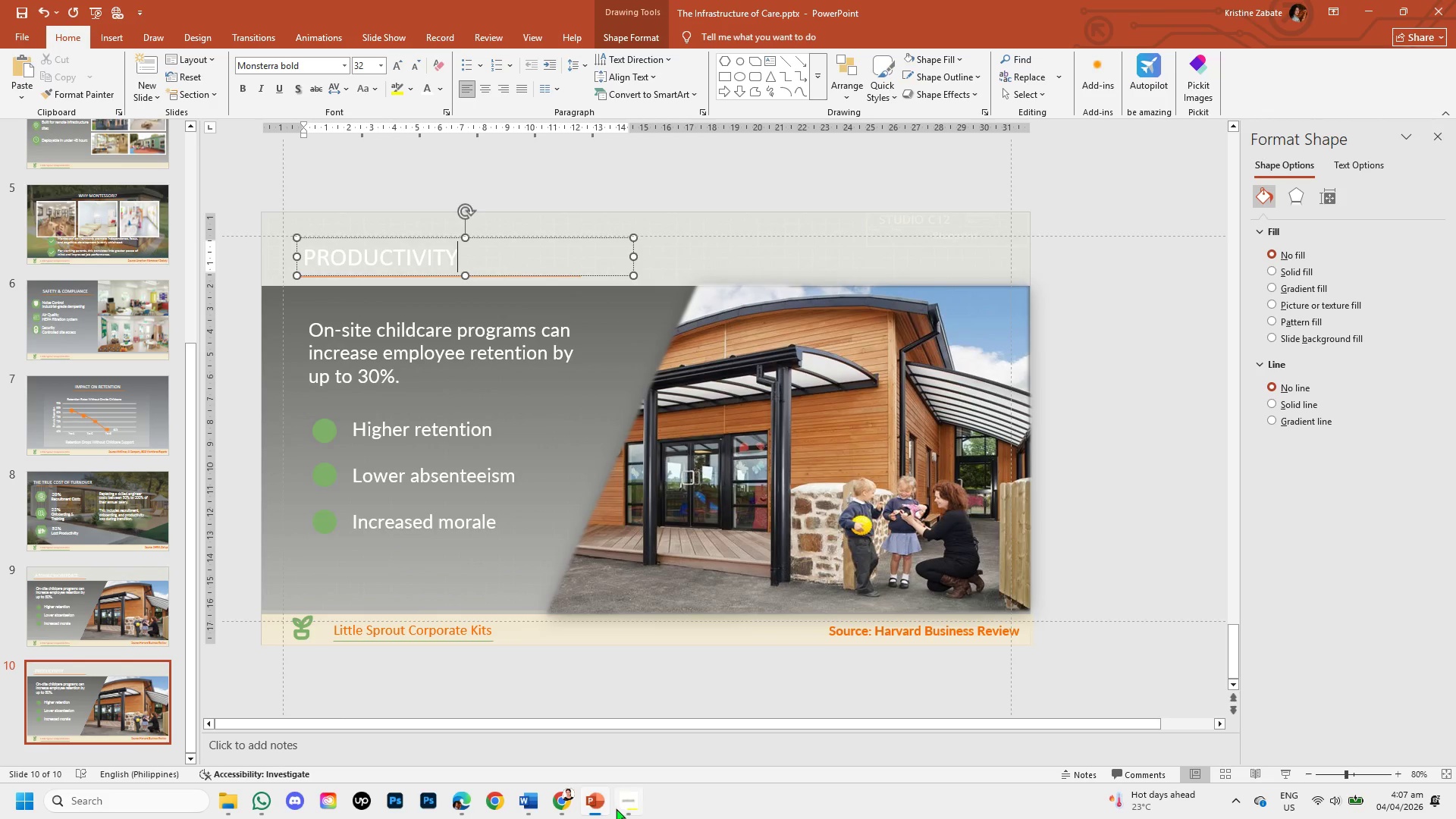 